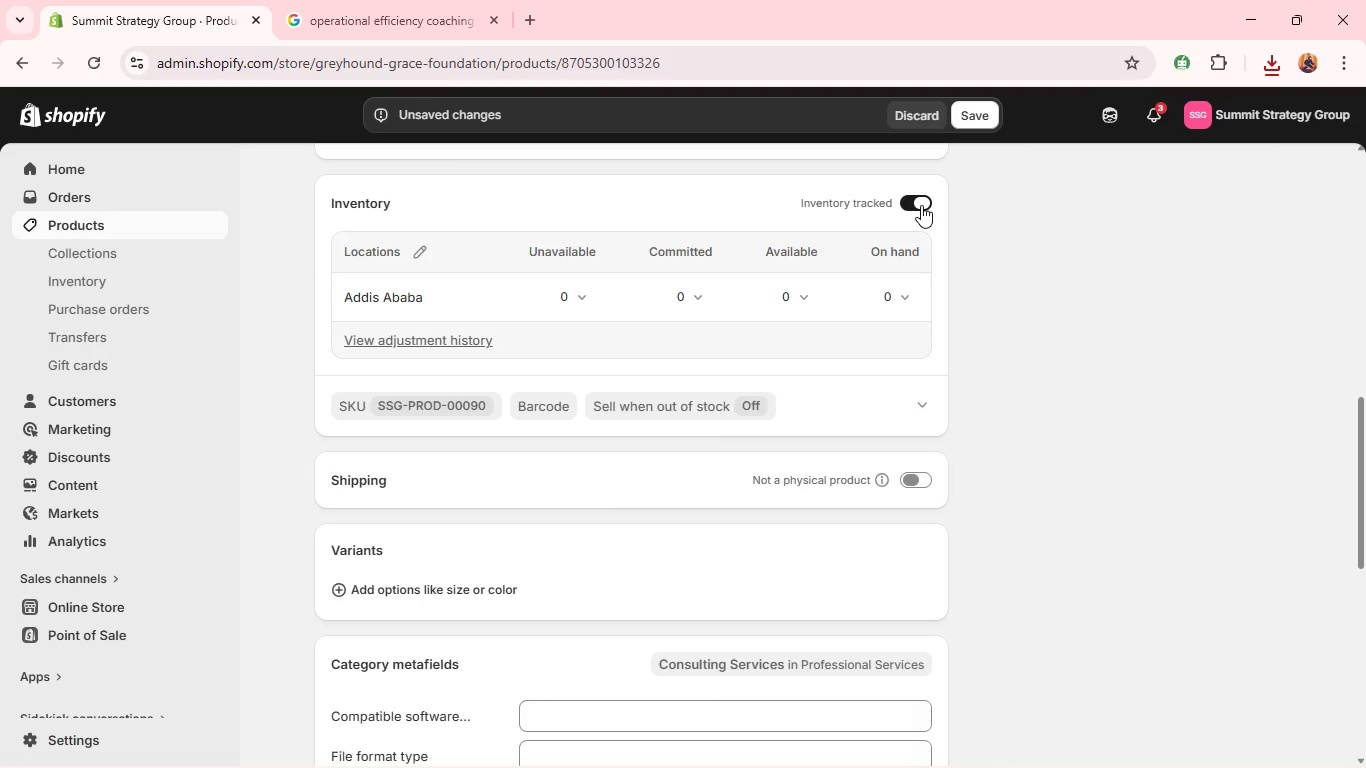 
left_click([892, 283])
 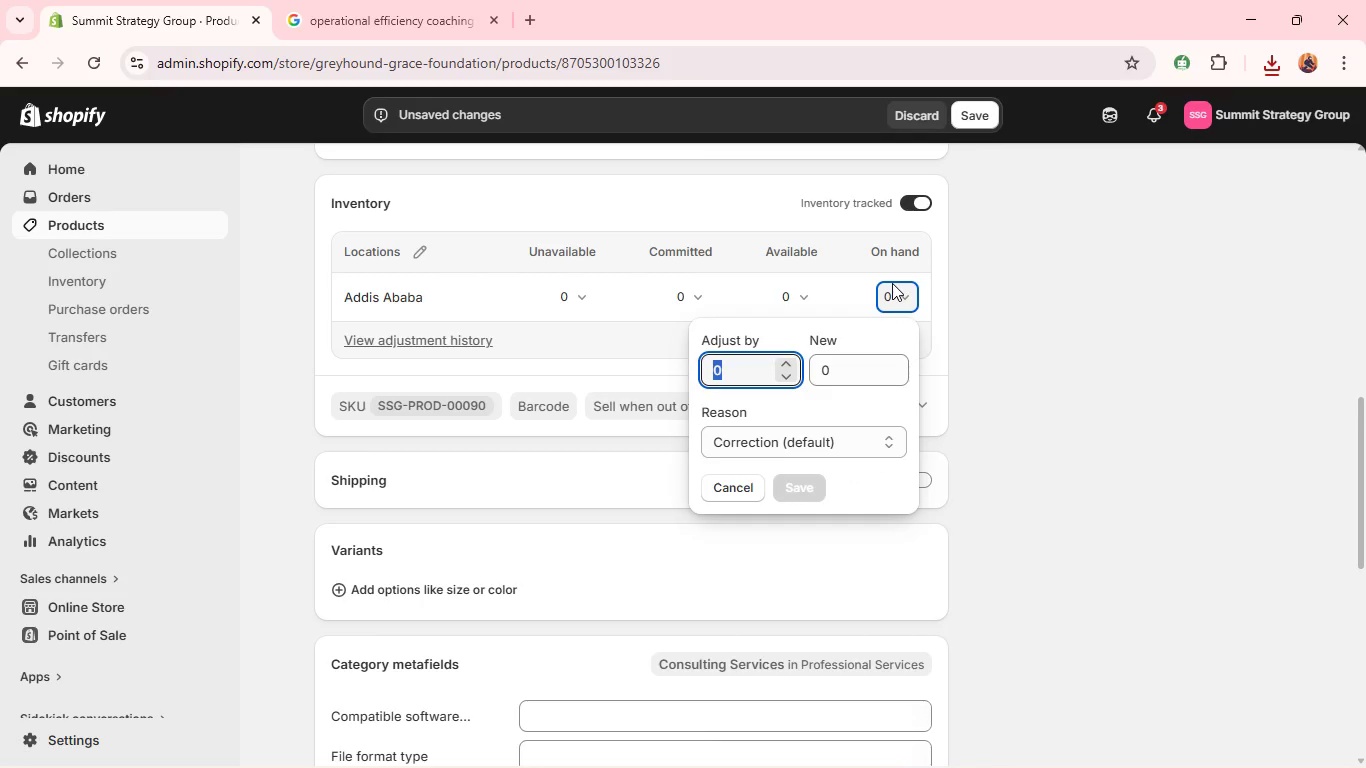 
type(999)
 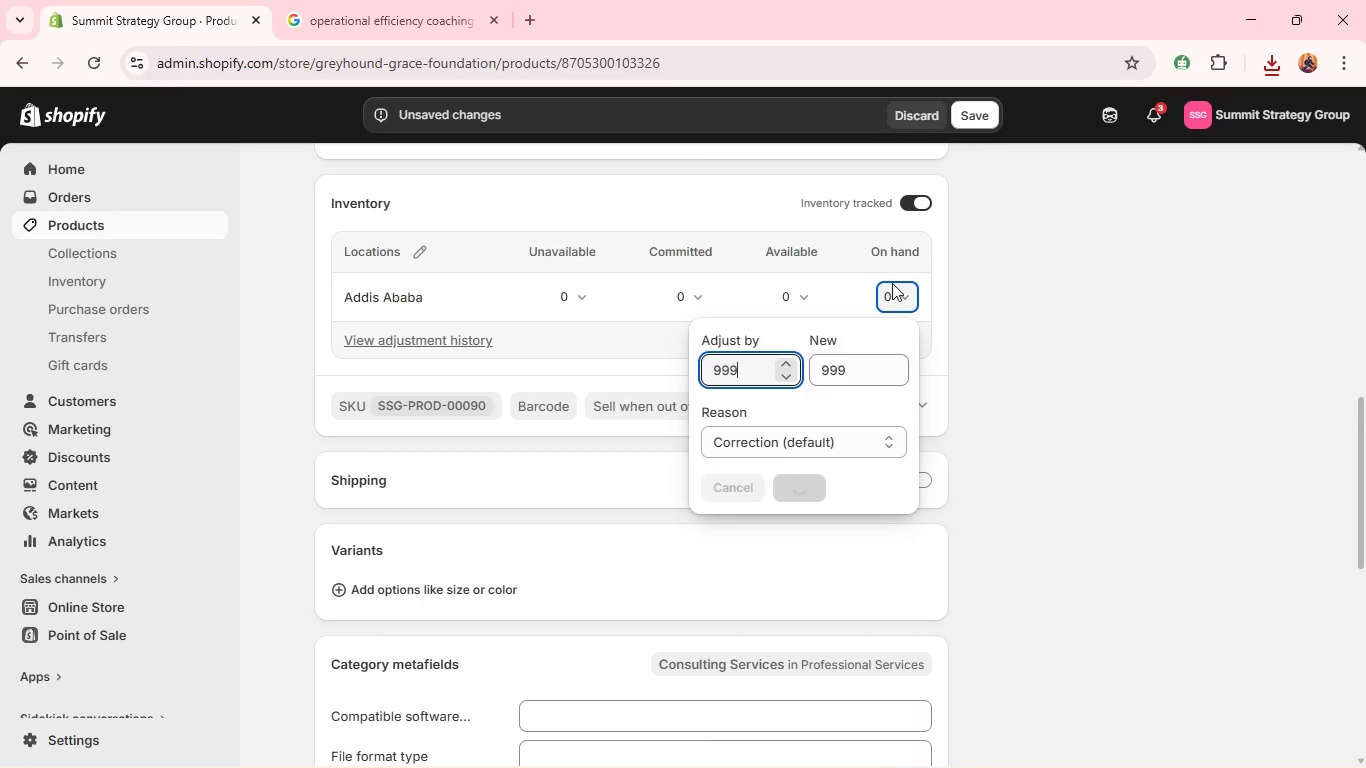 
key(Enter)
 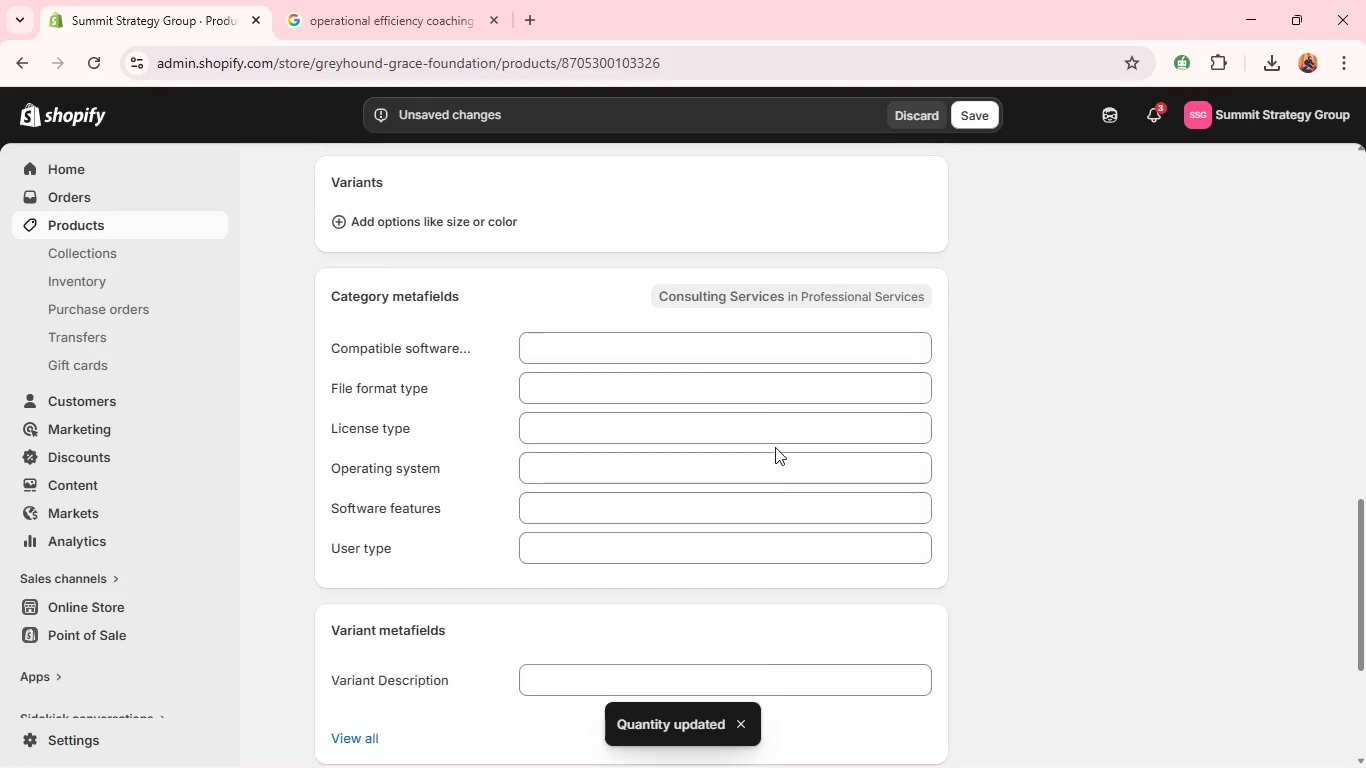 
wait(7.86)
 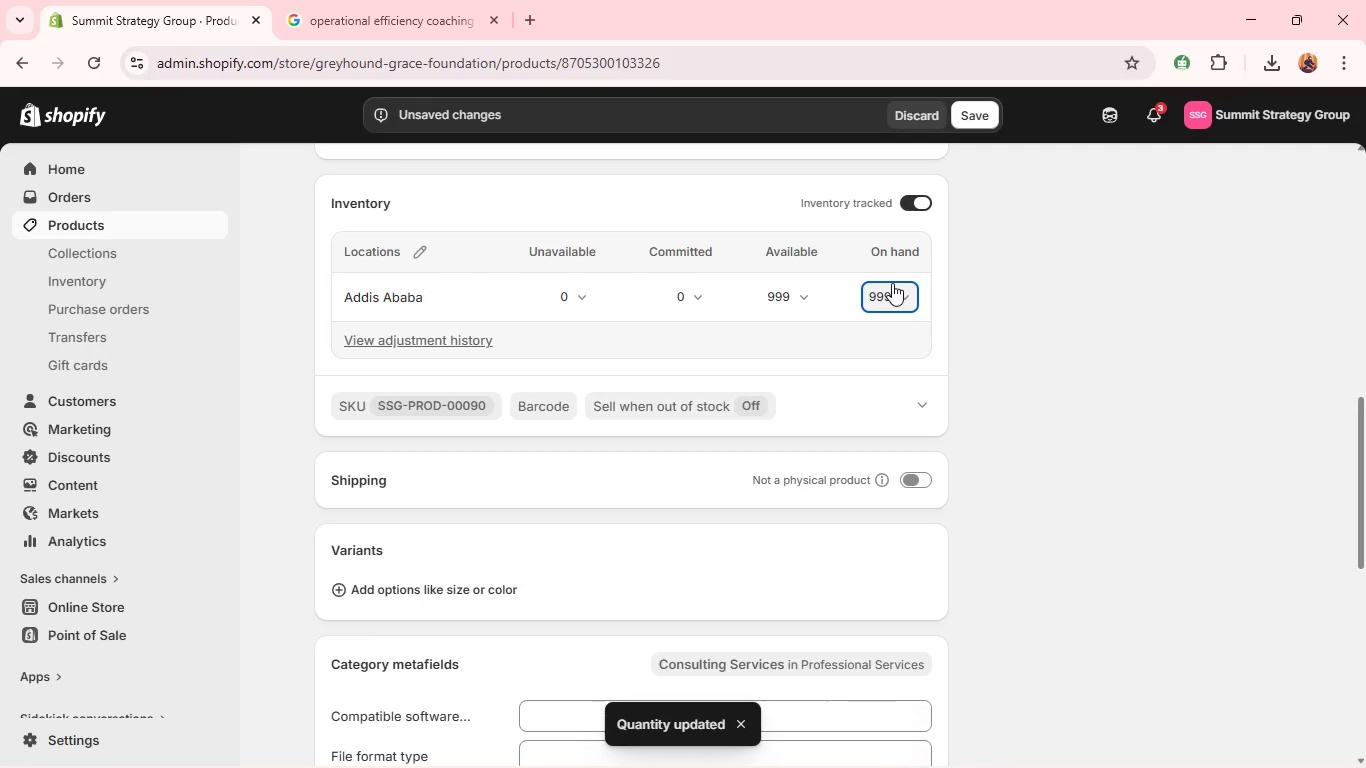 
left_click([919, 599])
 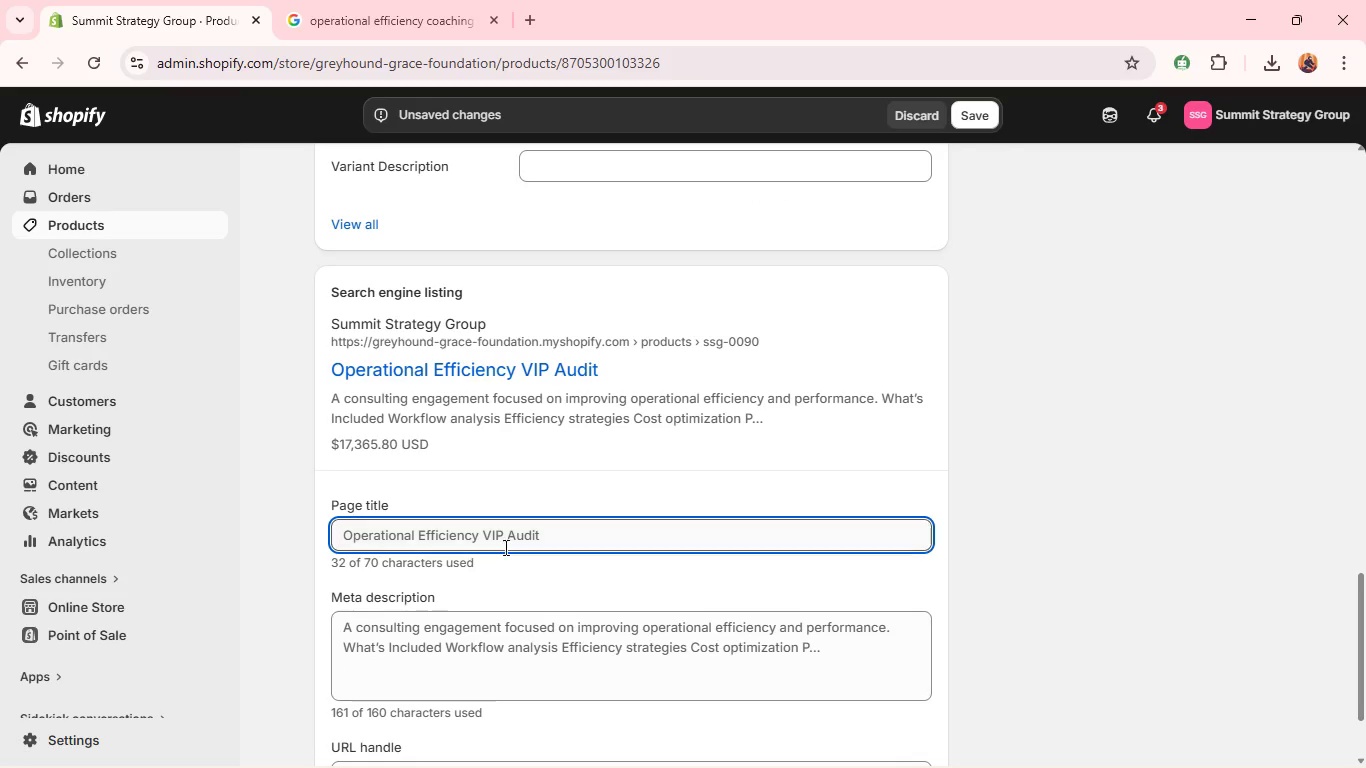 
wait(5.58)
 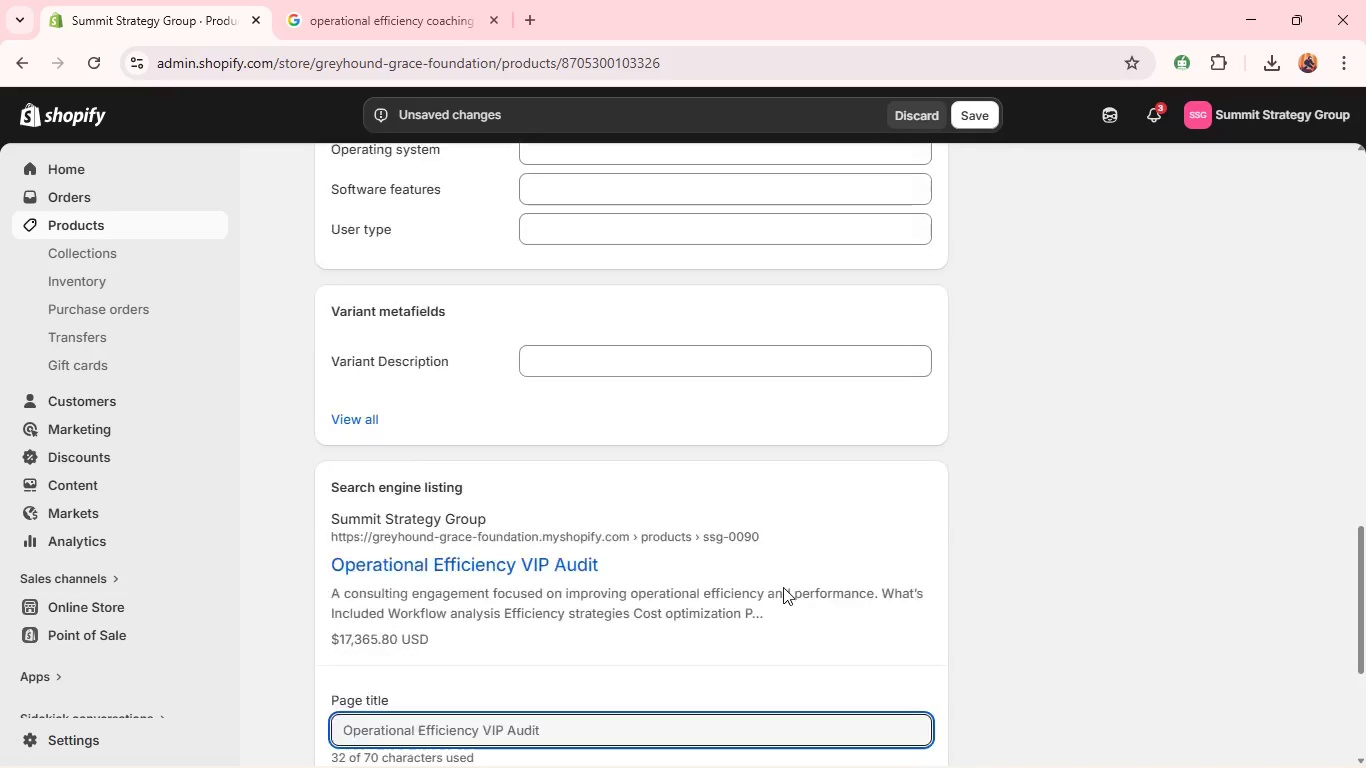 
left_click_drag(start_coordinate=[480, 538], to_coordinate=[627, 546])
 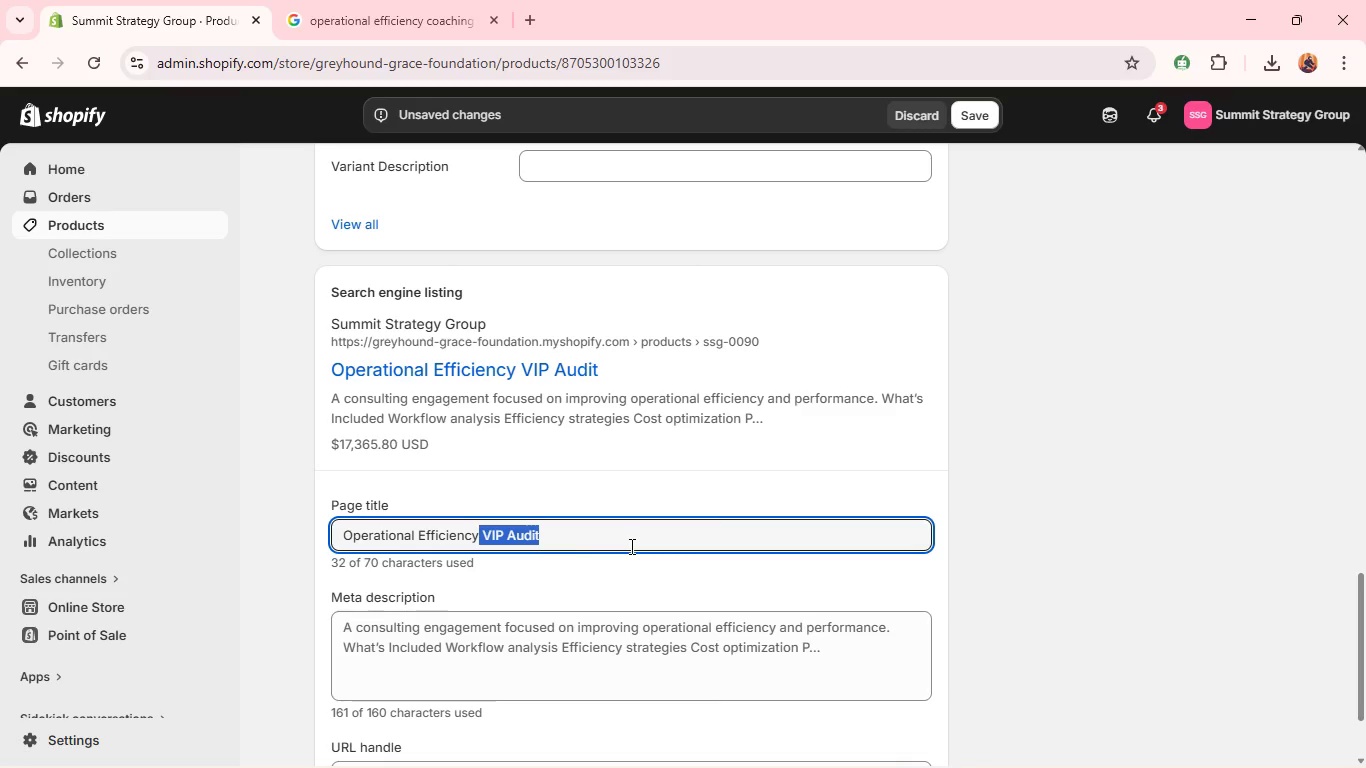 
key(Backspace)
type( Coaching dor Bui)
key(Backspace)
type(sinesses)
 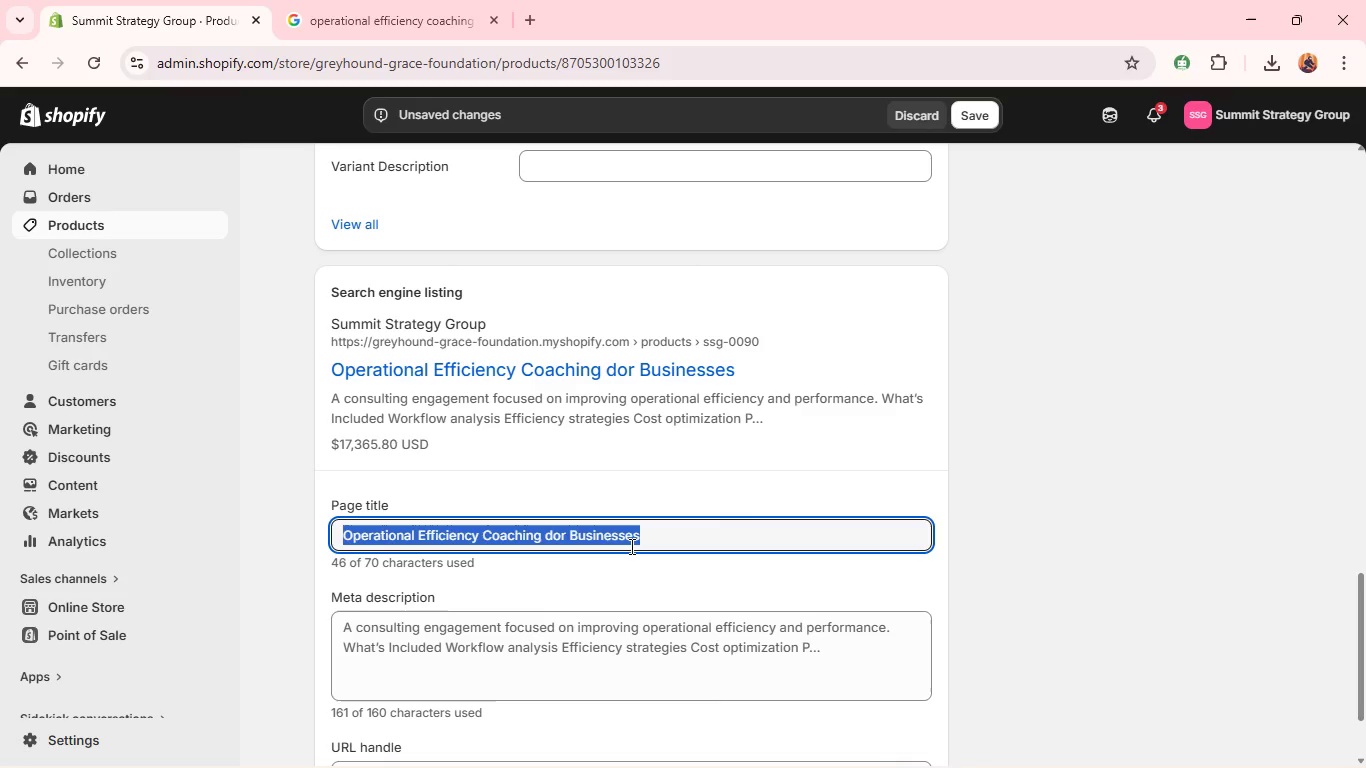 
key(Control+A)
 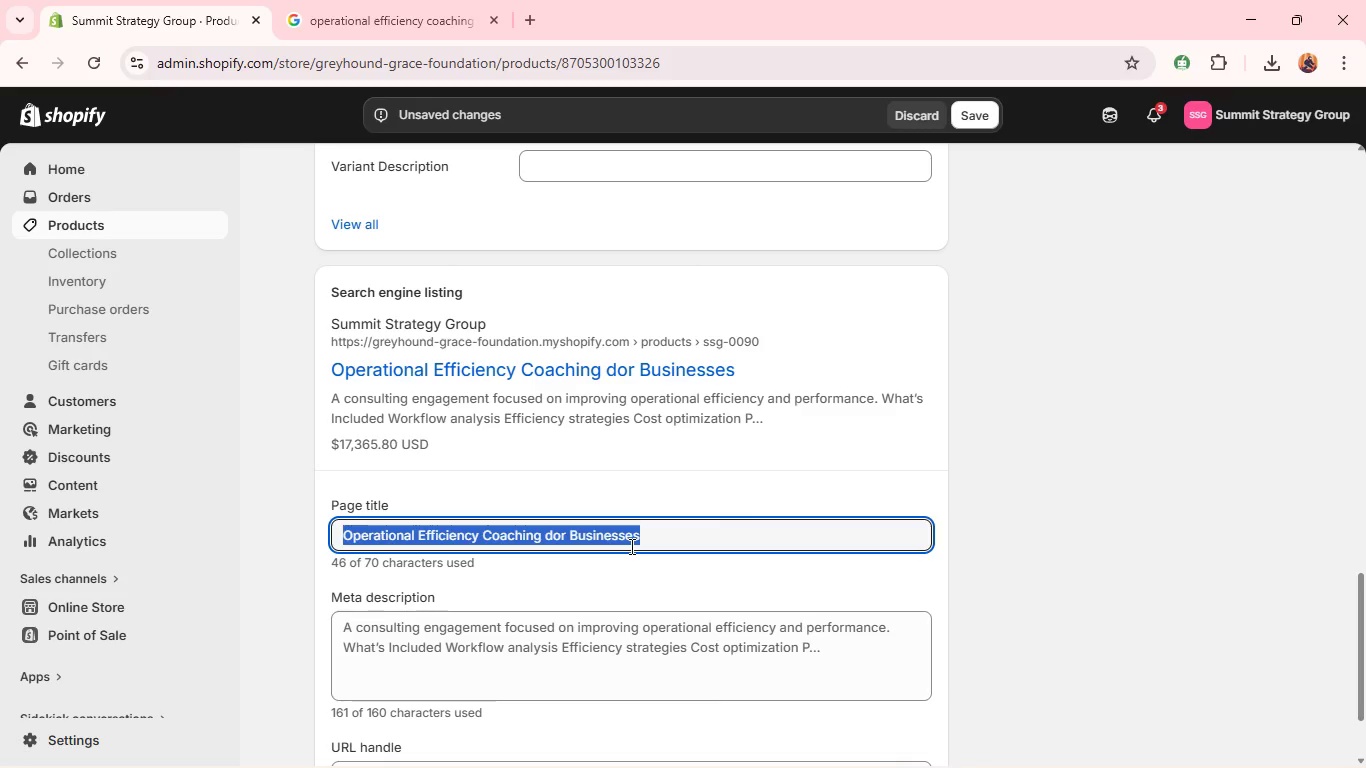 
key(Control+C)
 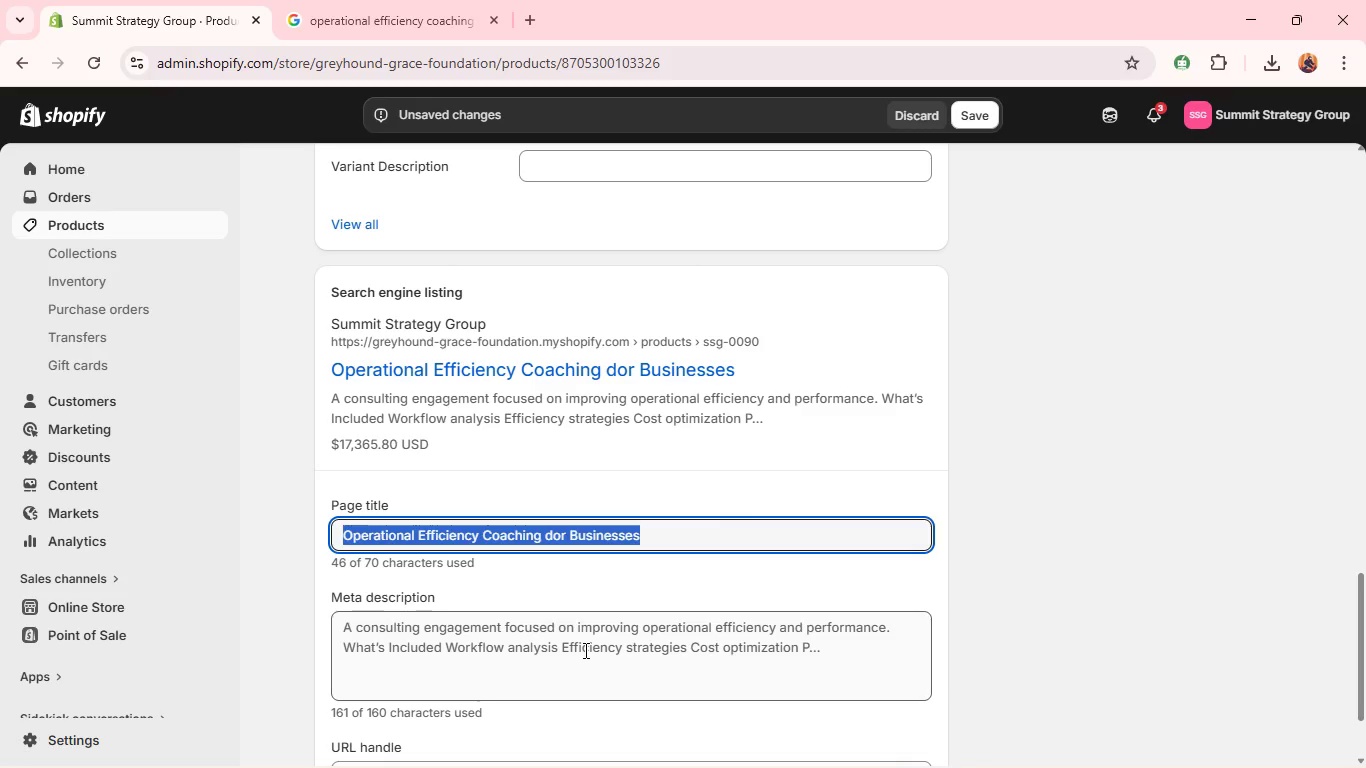 
left_click([584, 650])
 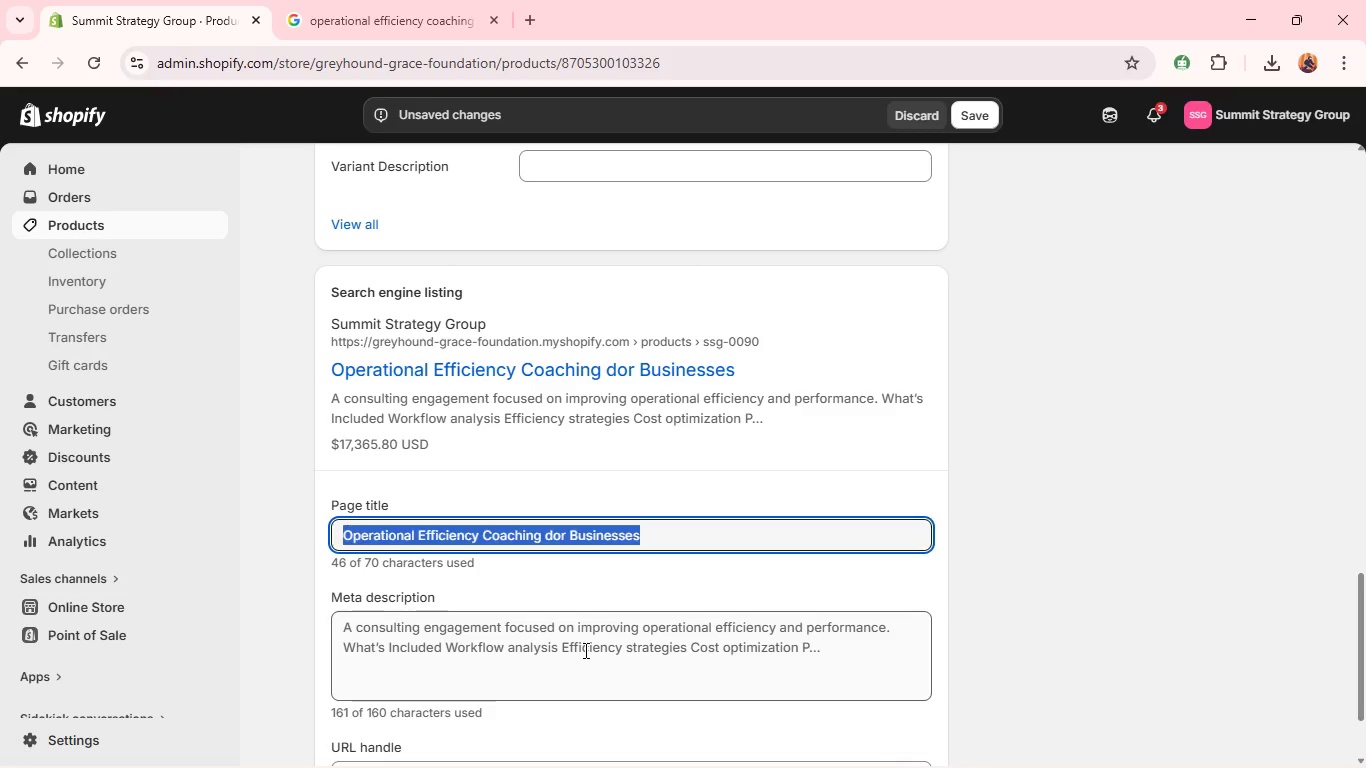 
key(Control+A)
 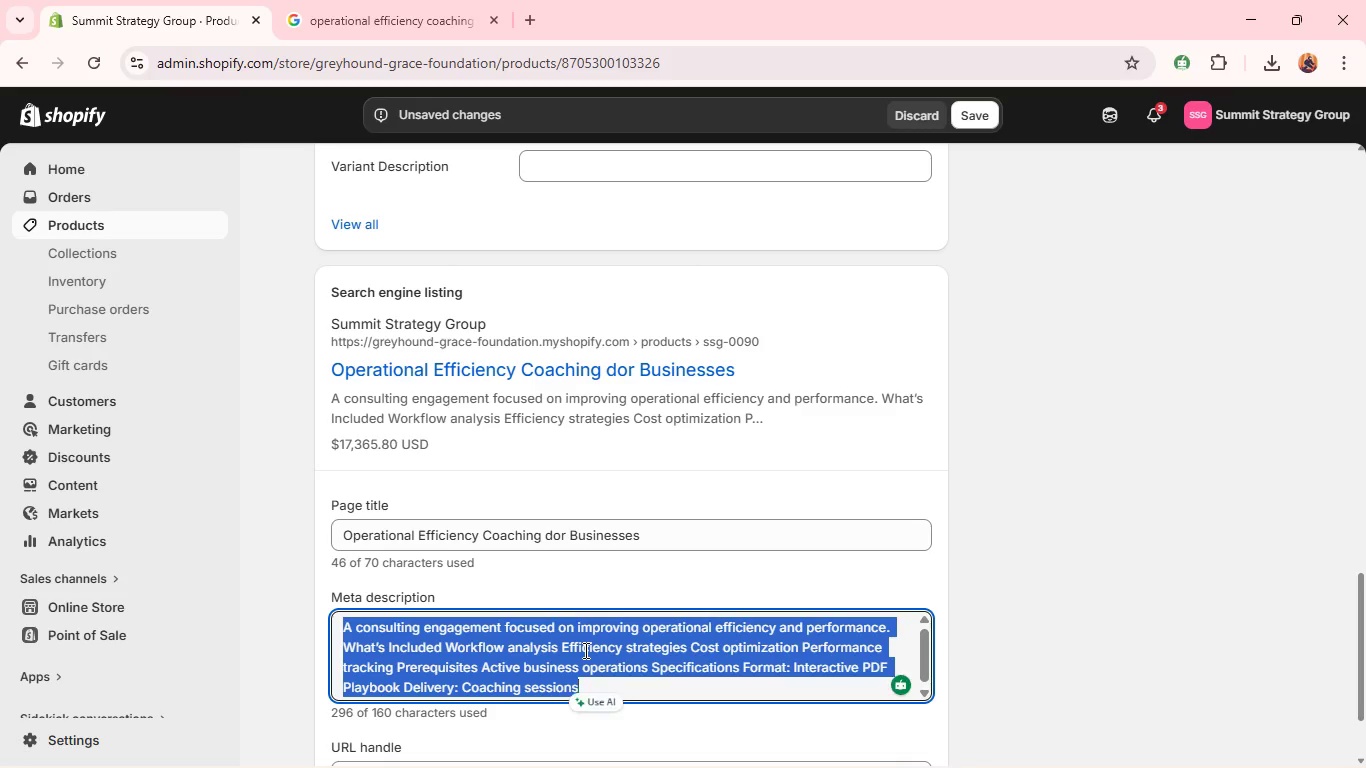 
key(Control+V)
 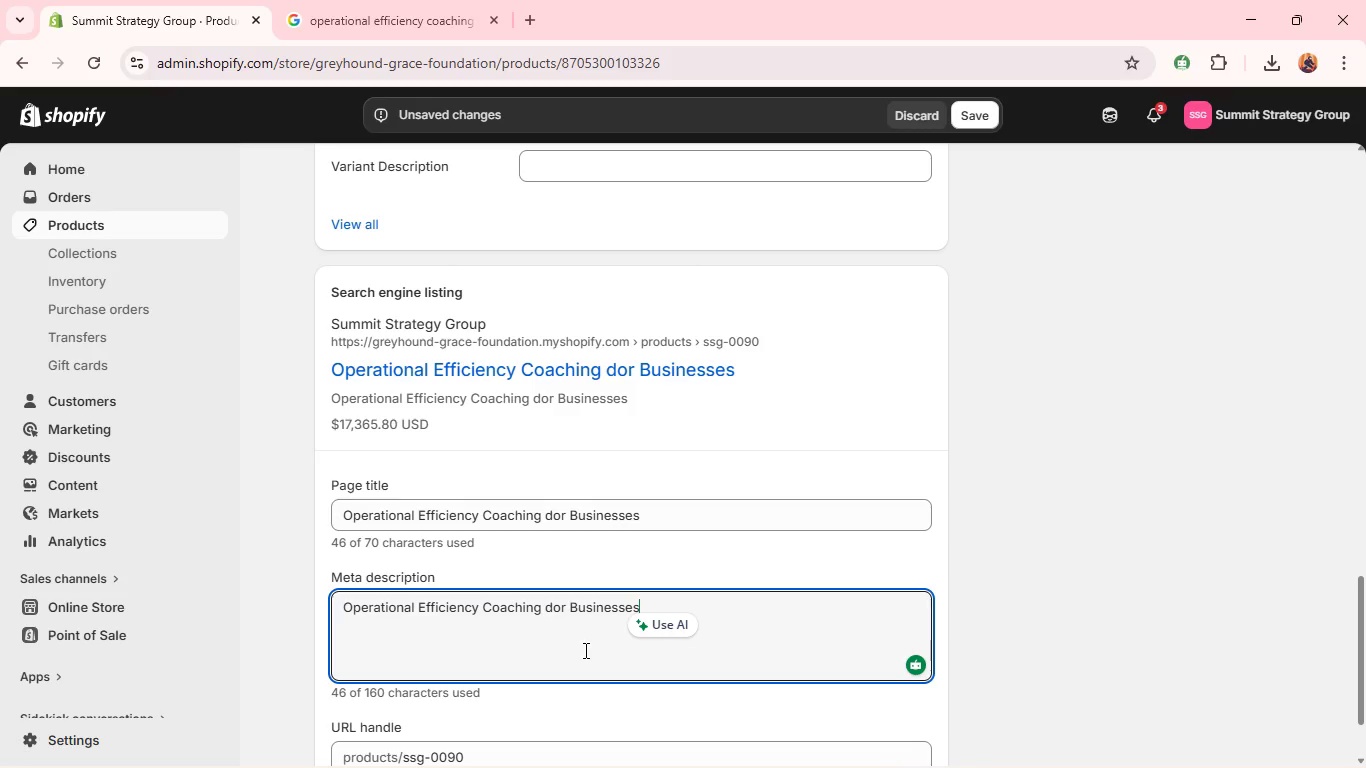 
wait(18.44)
 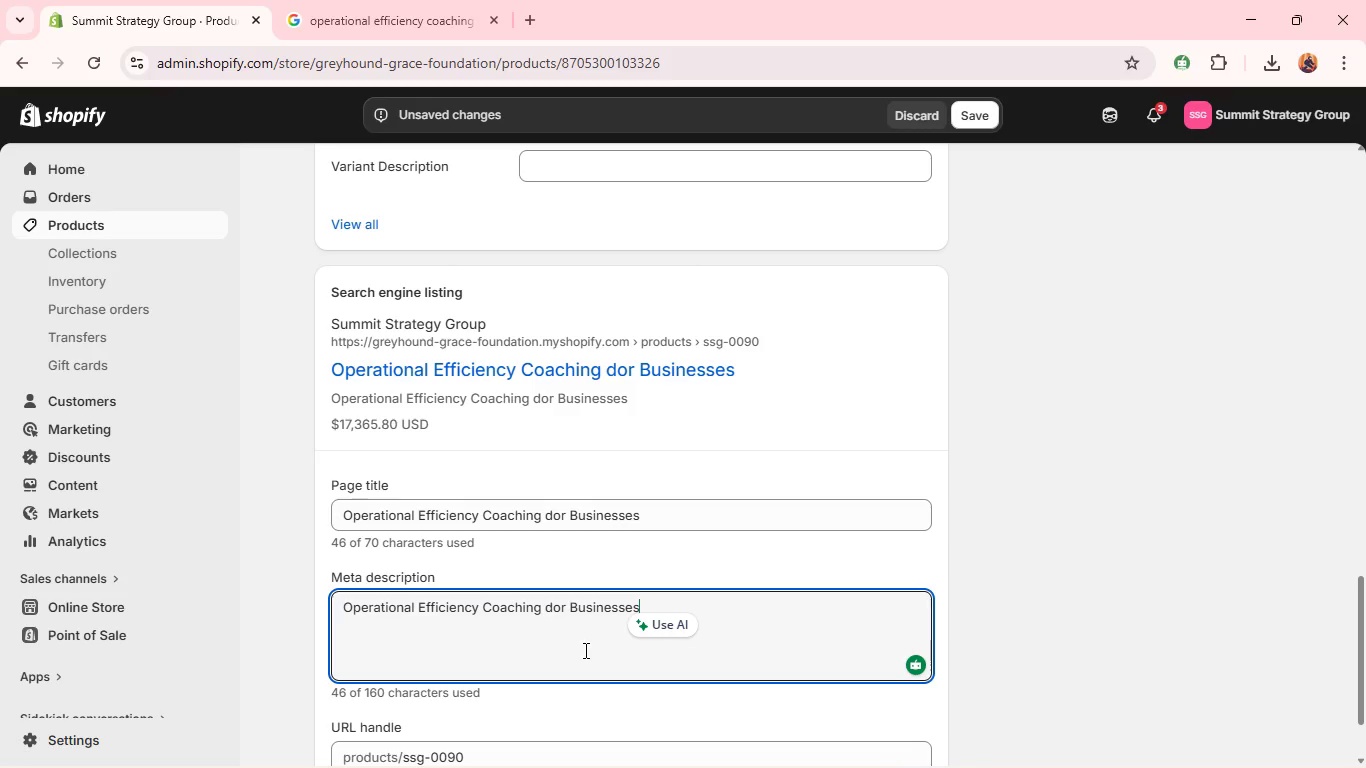 
key(Control+A)
 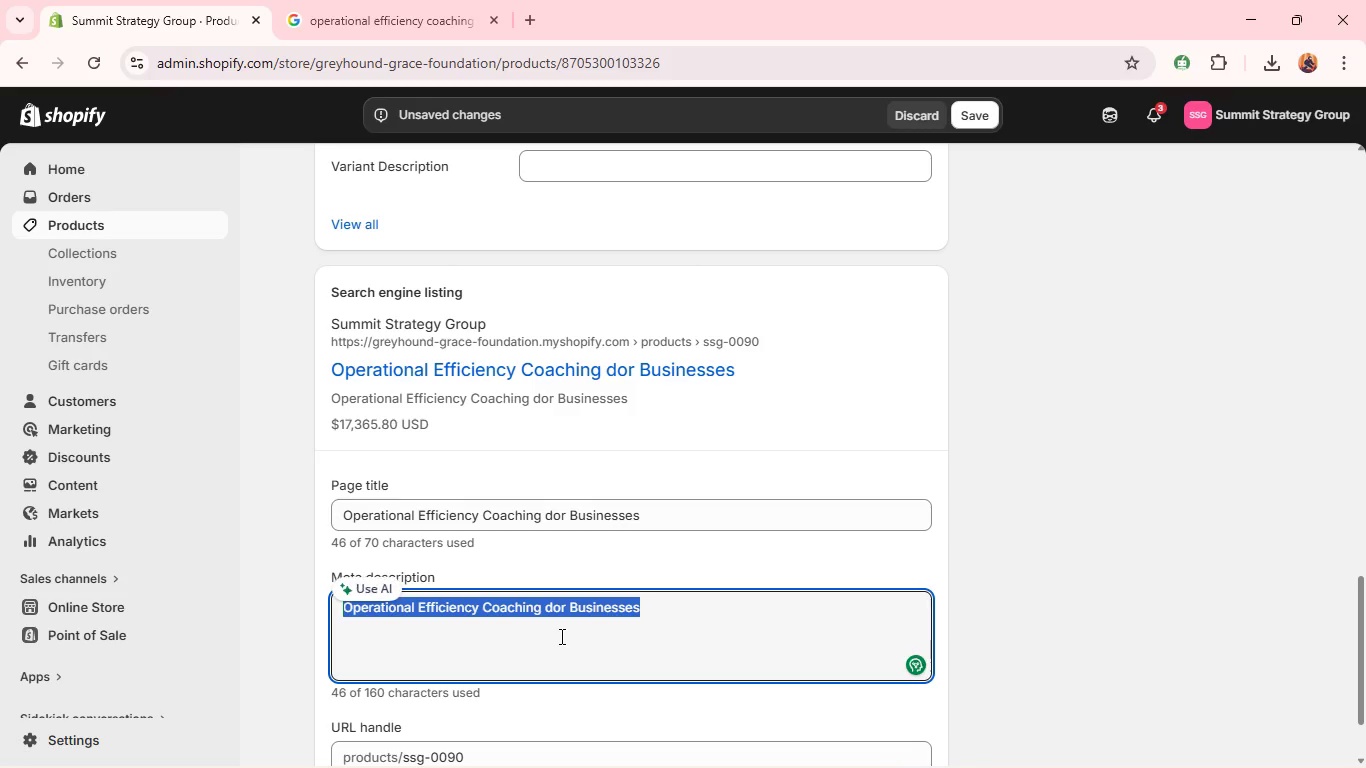 
type(Improve operations with expert efficiency coaching and structured planning. )
 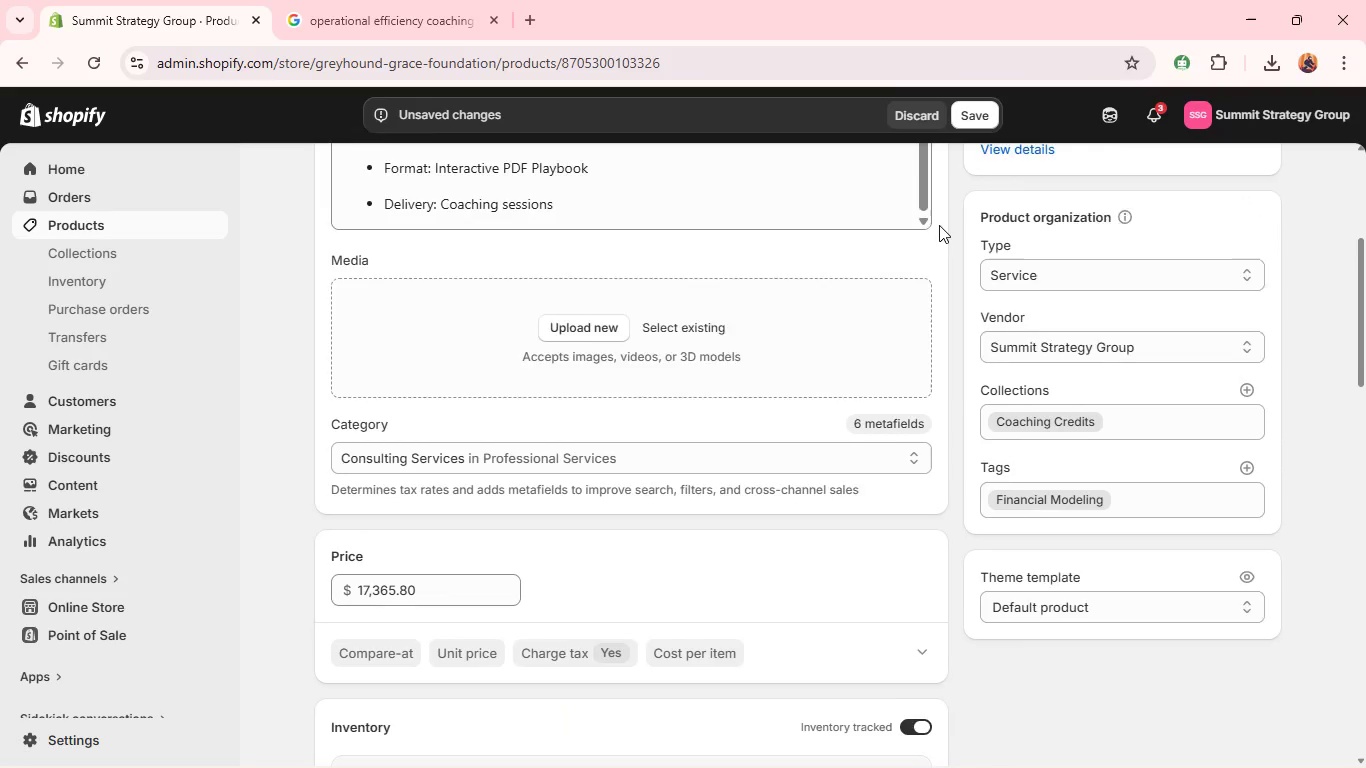 
wait(7.74)
 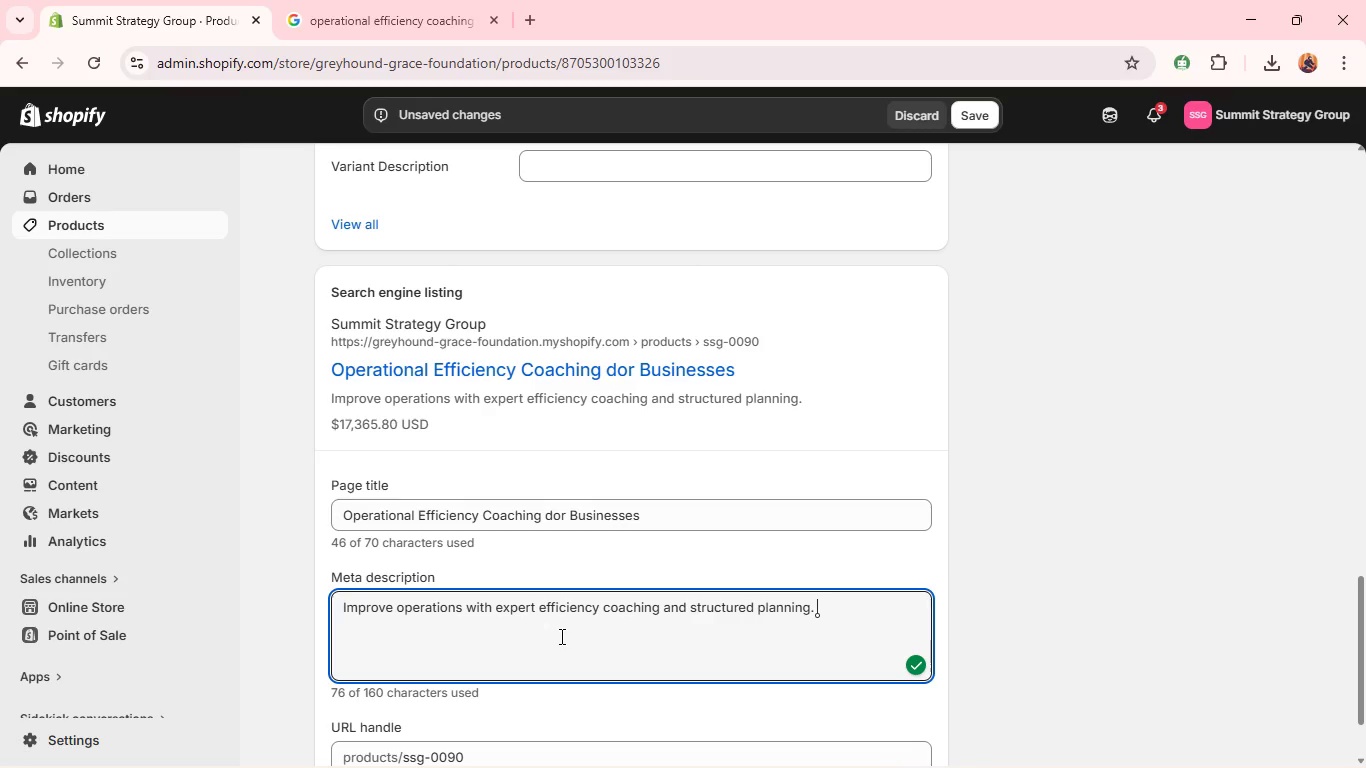 
left_click([976, 105])
 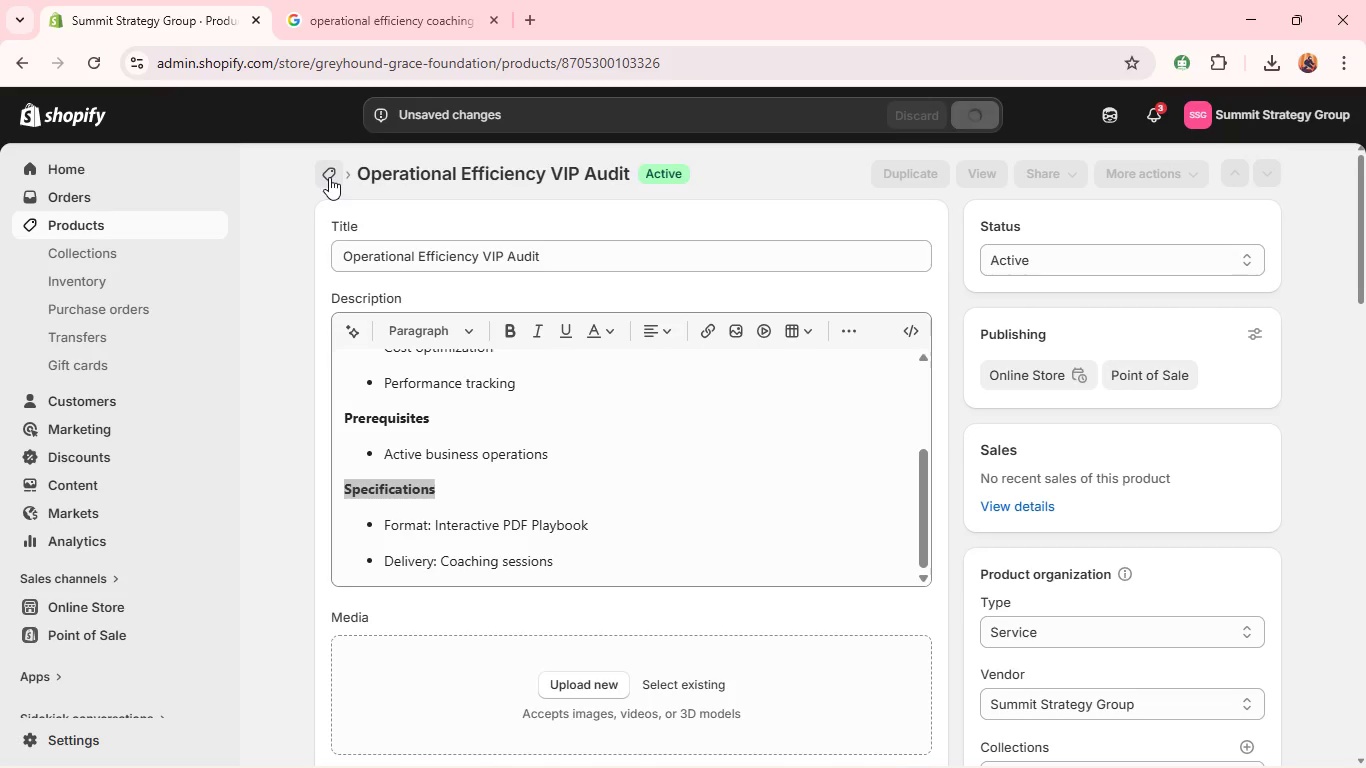 
wait(7.12)
 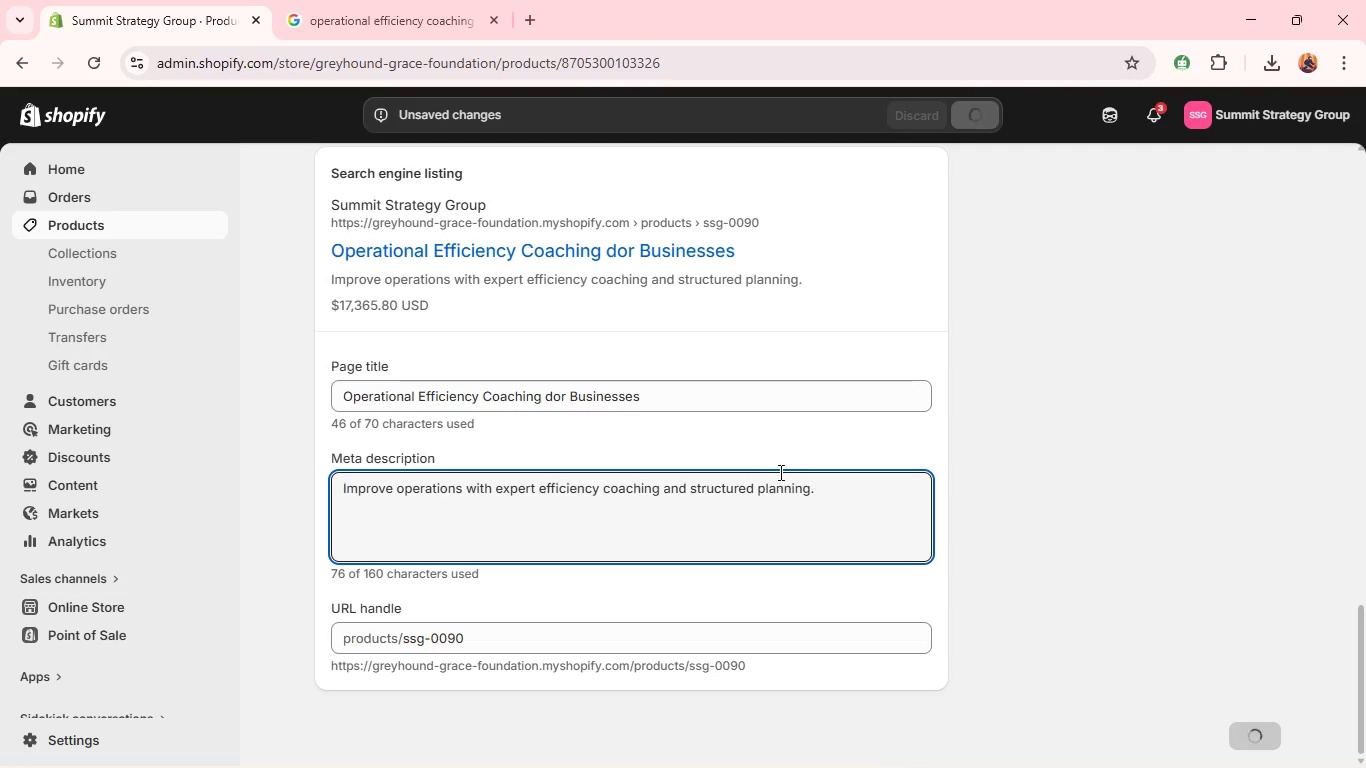 
left_click([329, 177])
 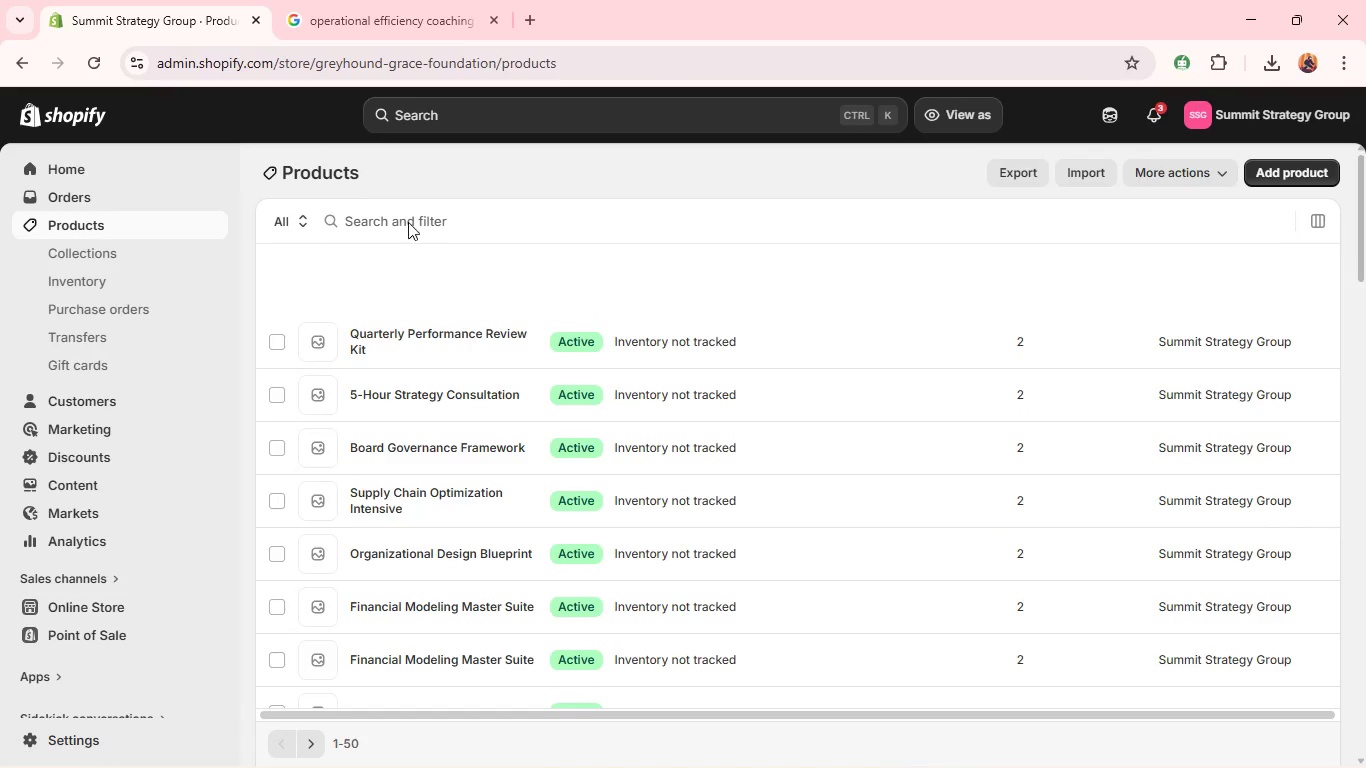 
wait(11.03)
 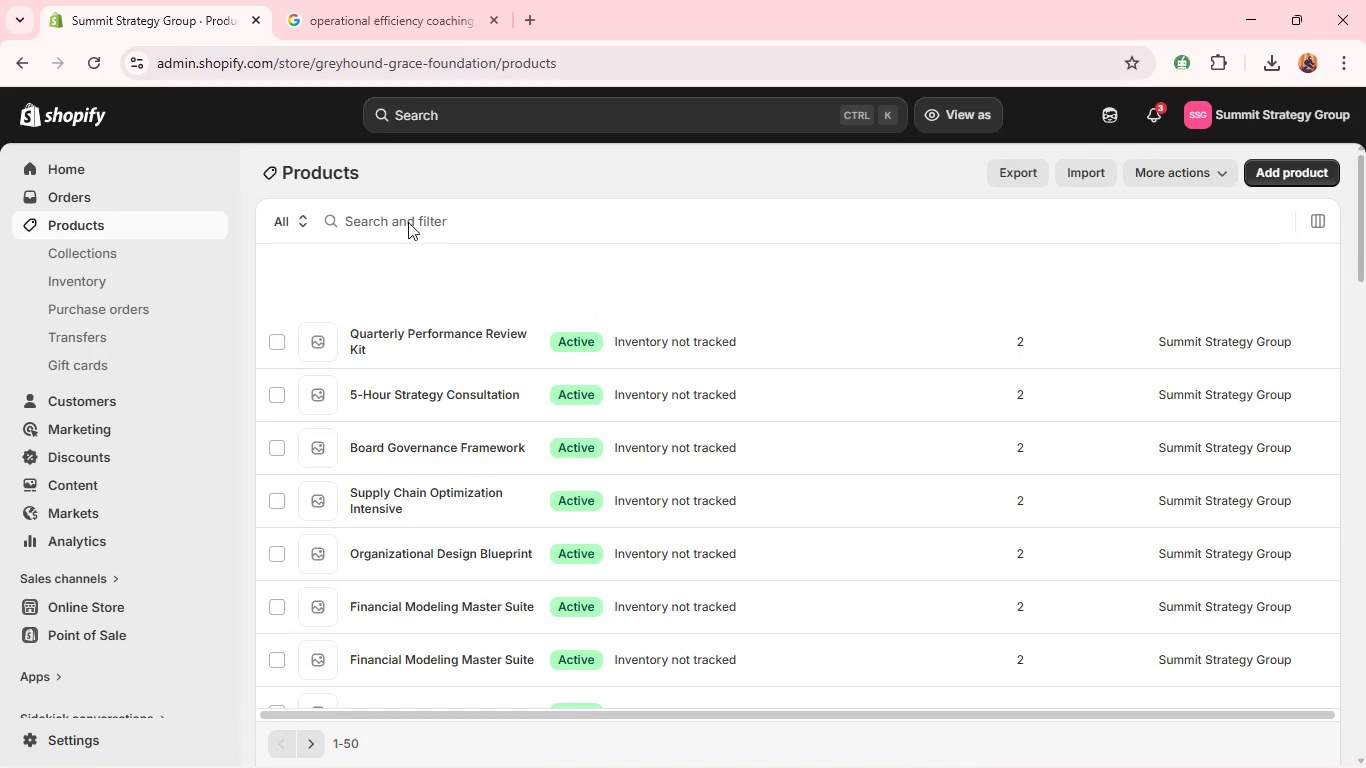 
left_click([382, 418])
 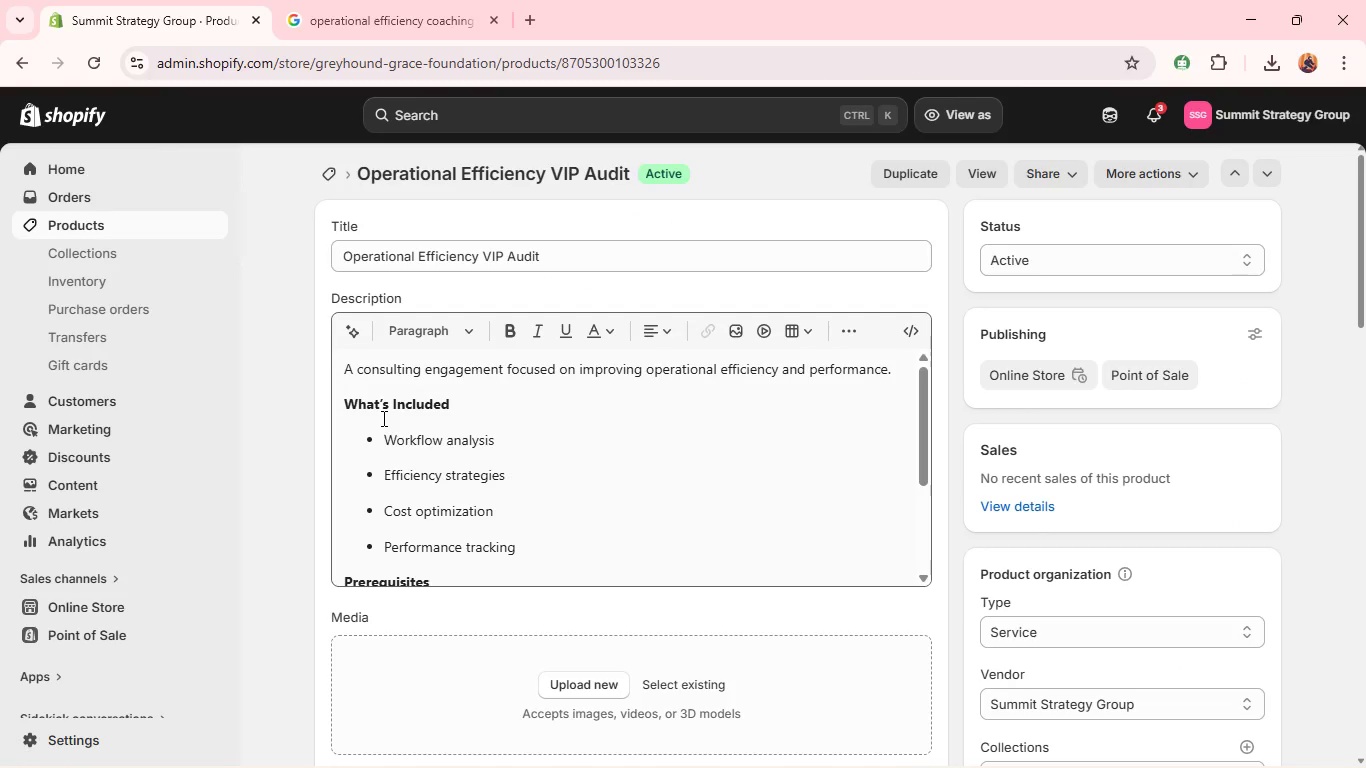 
wait(11.03)
 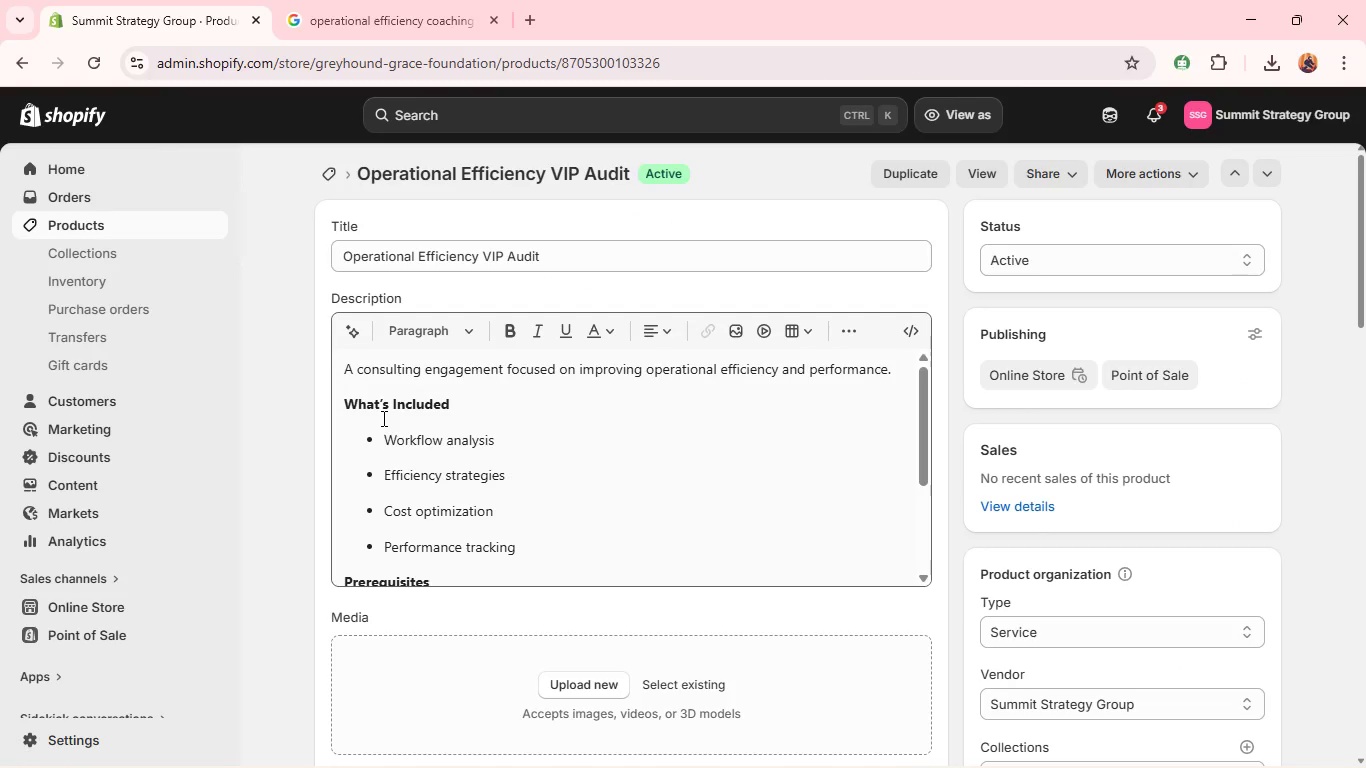 
left_click([598, 685])
 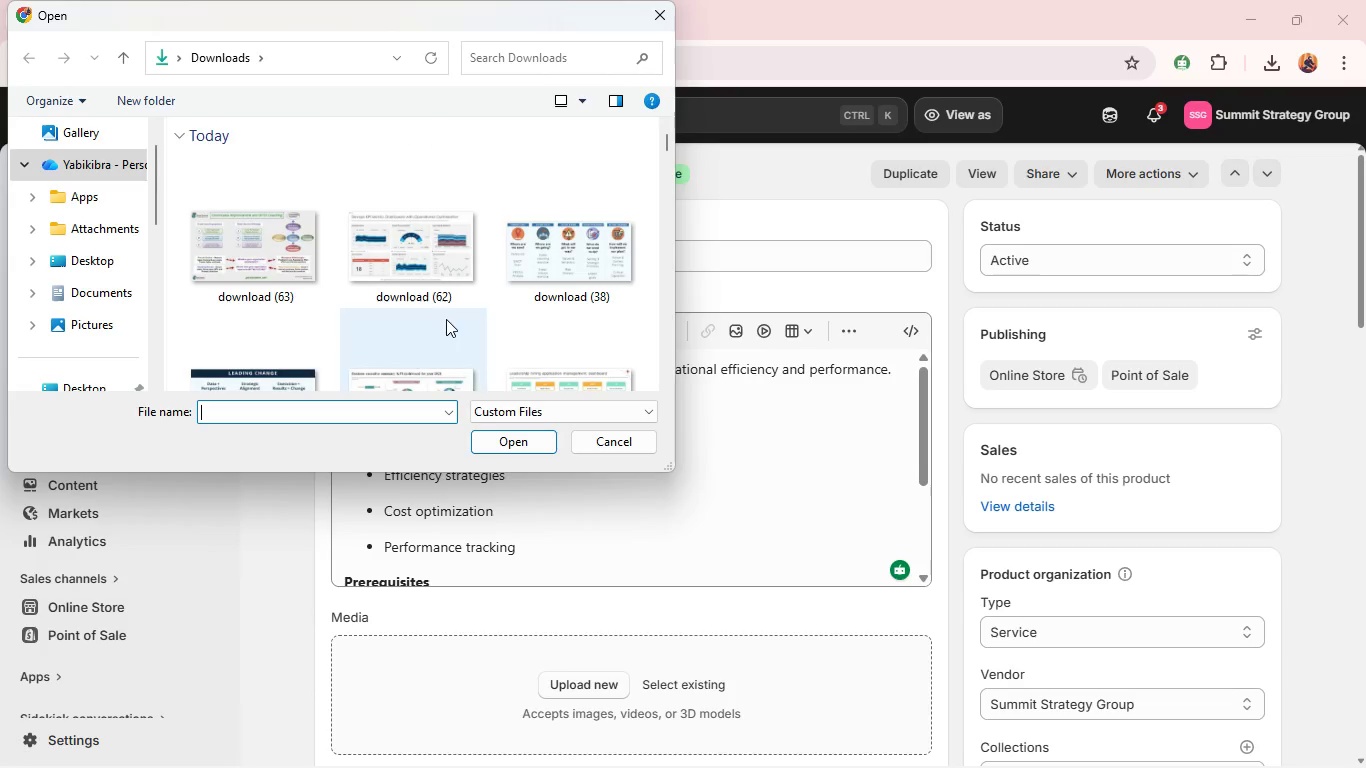 
left_click([281, 262])
 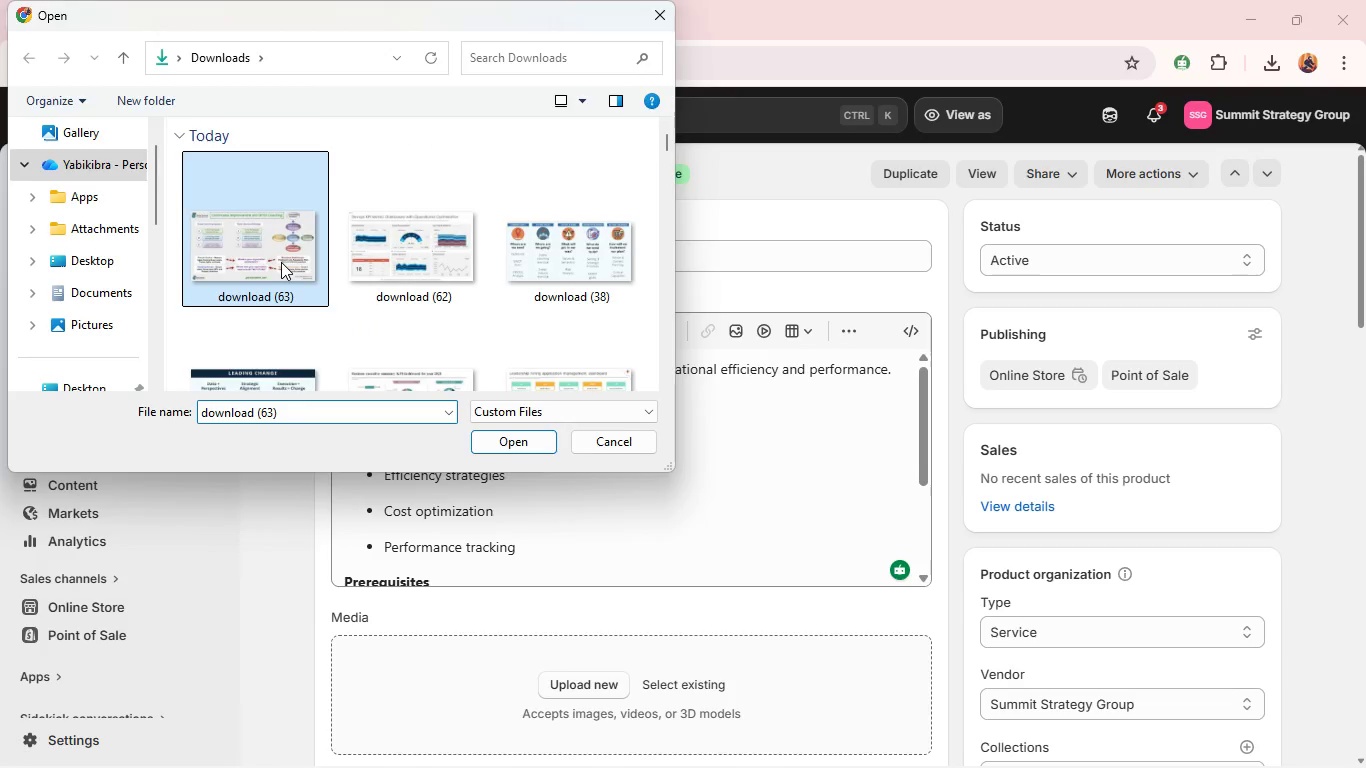 
key(Enter)
 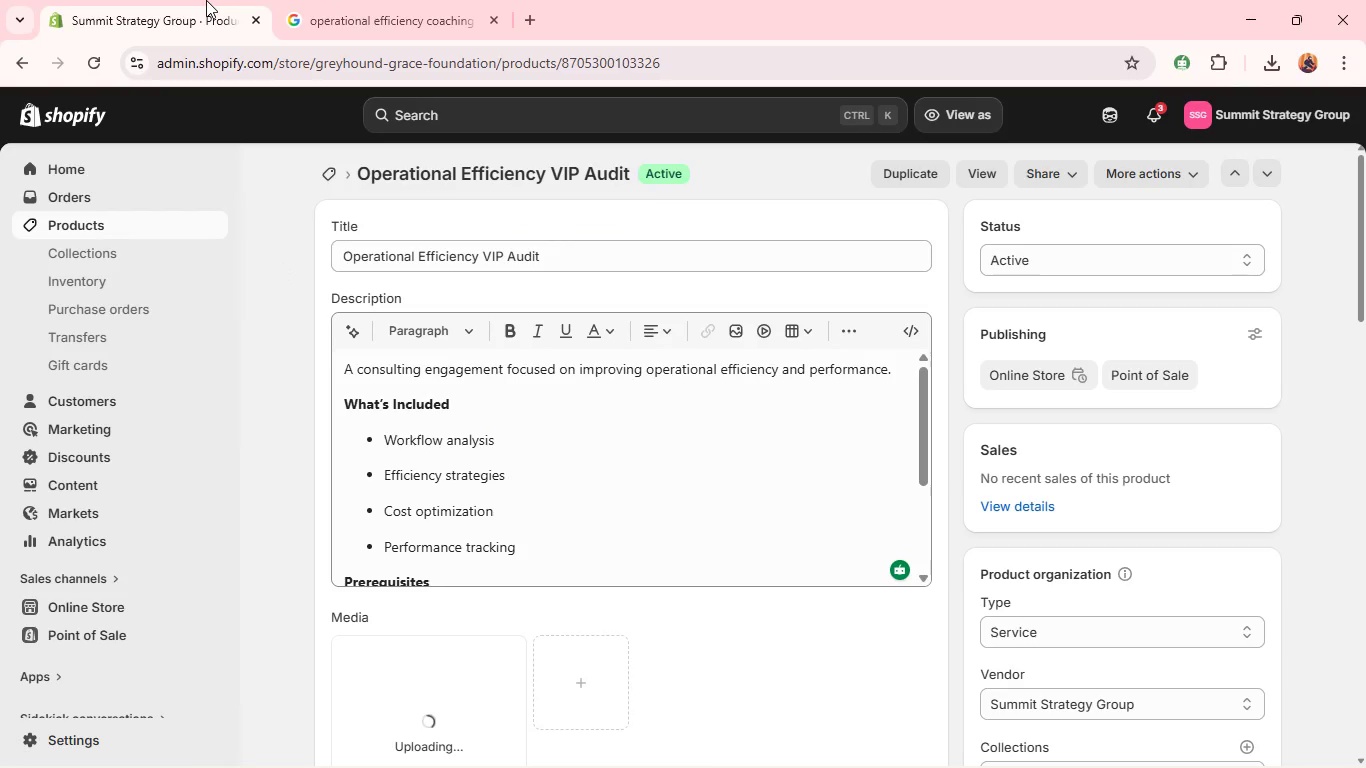 
left_click([396, 4])
 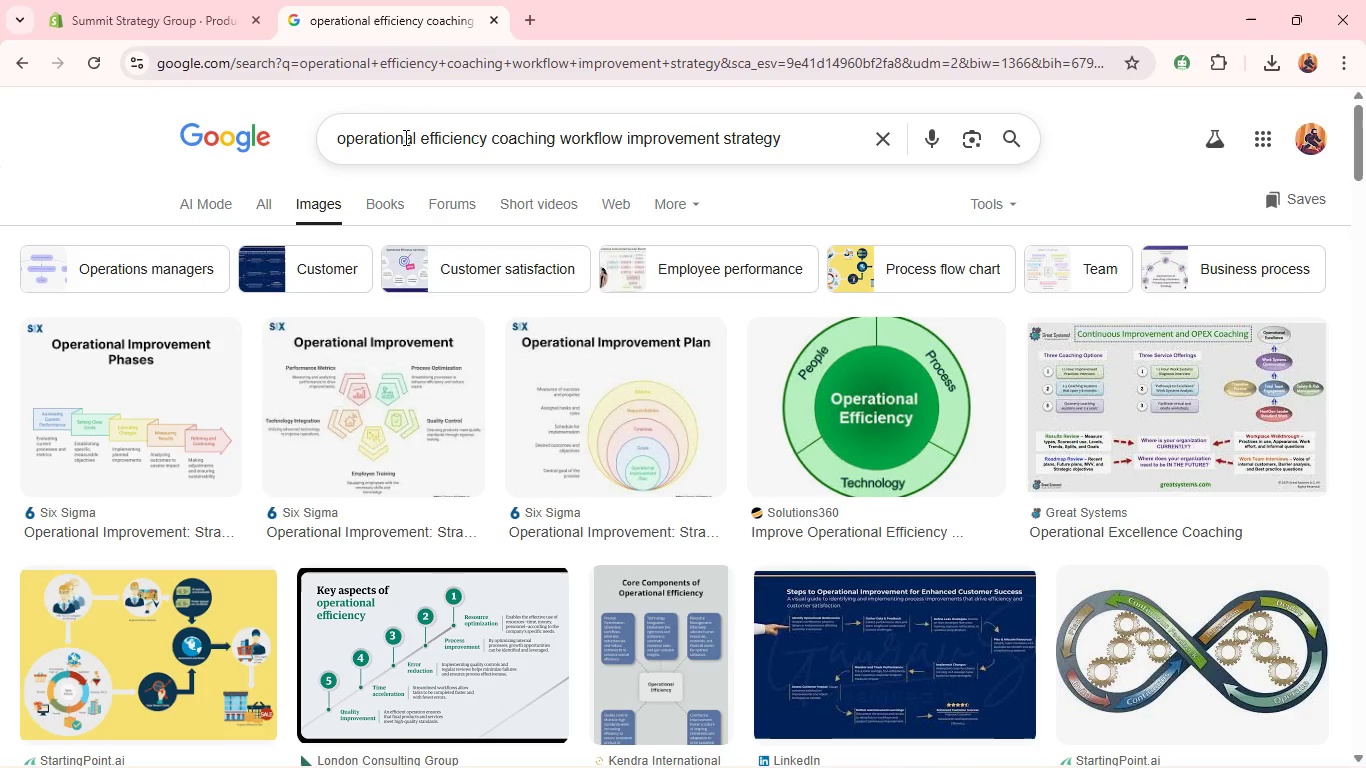 
left_click([404, 142])
 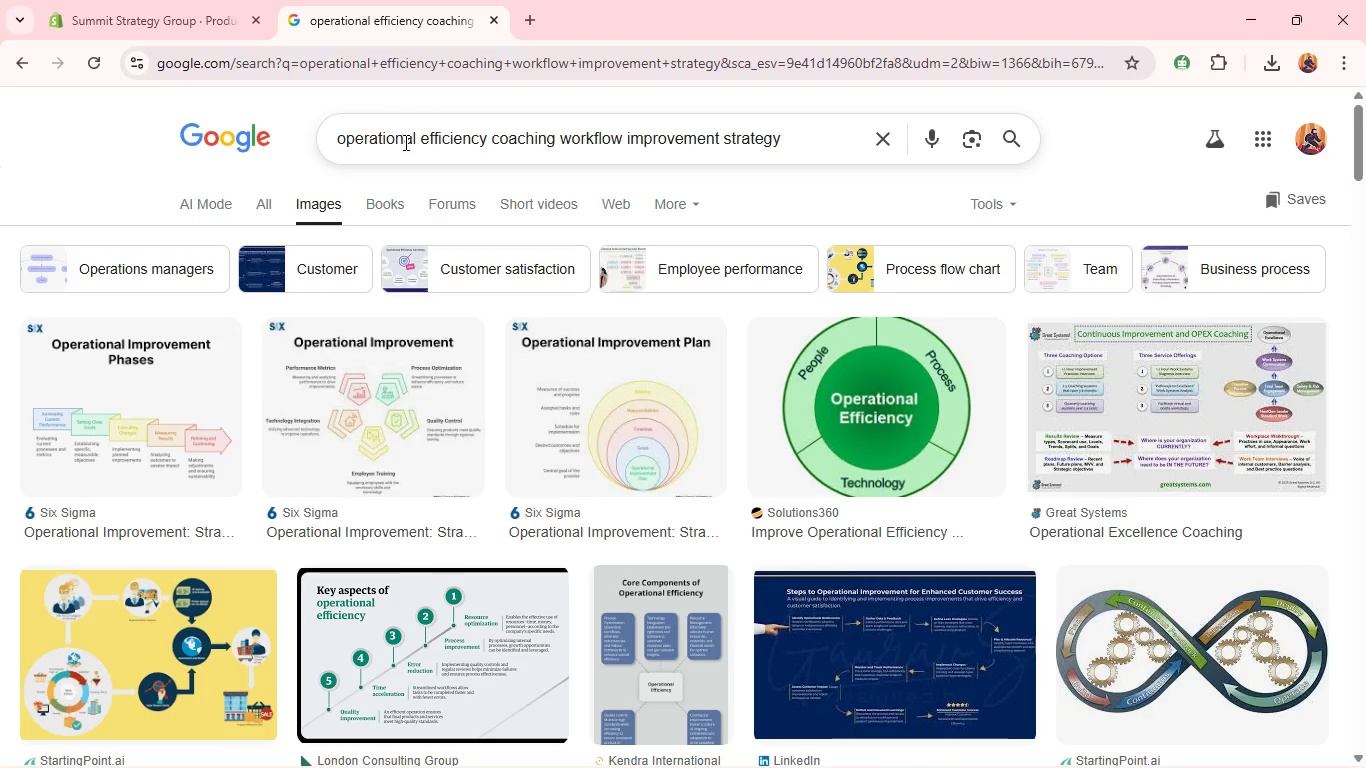 
key(Control+A)
 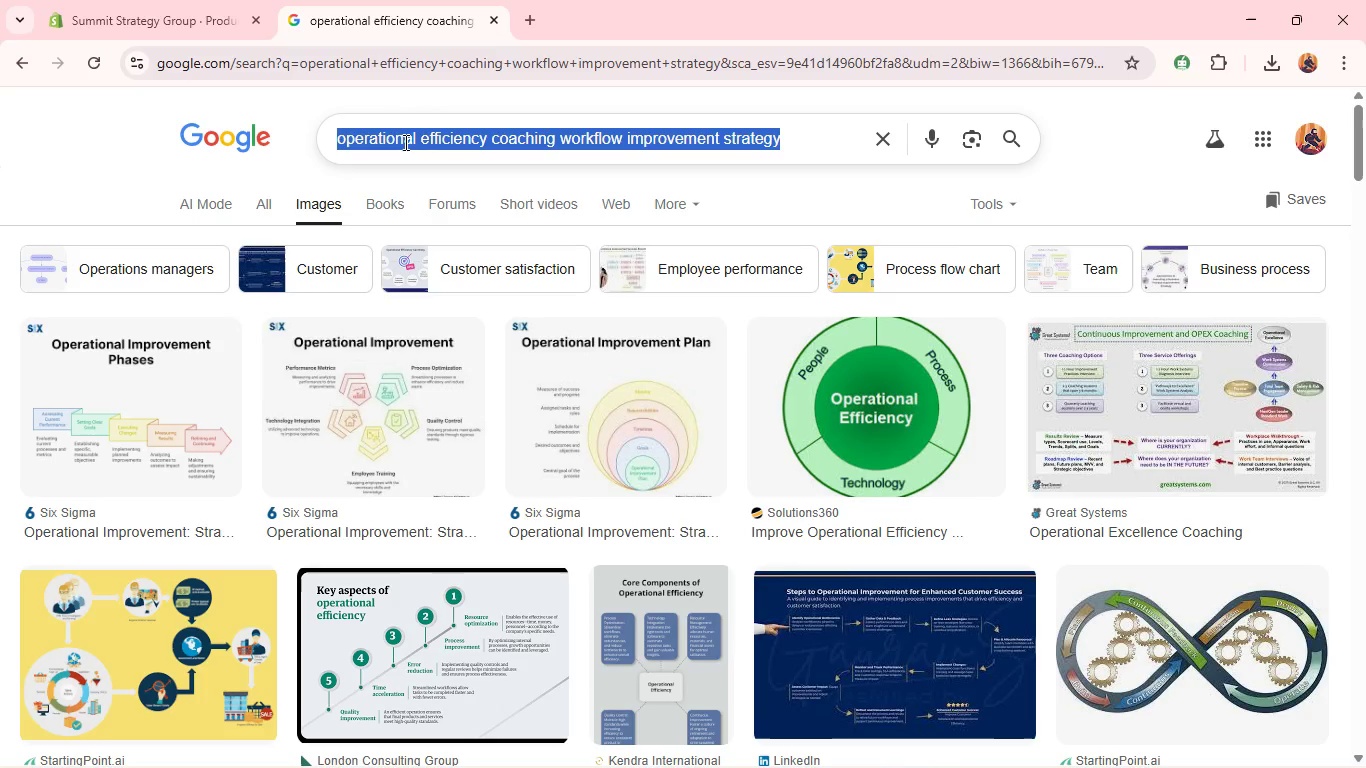 
key(Control+C)
 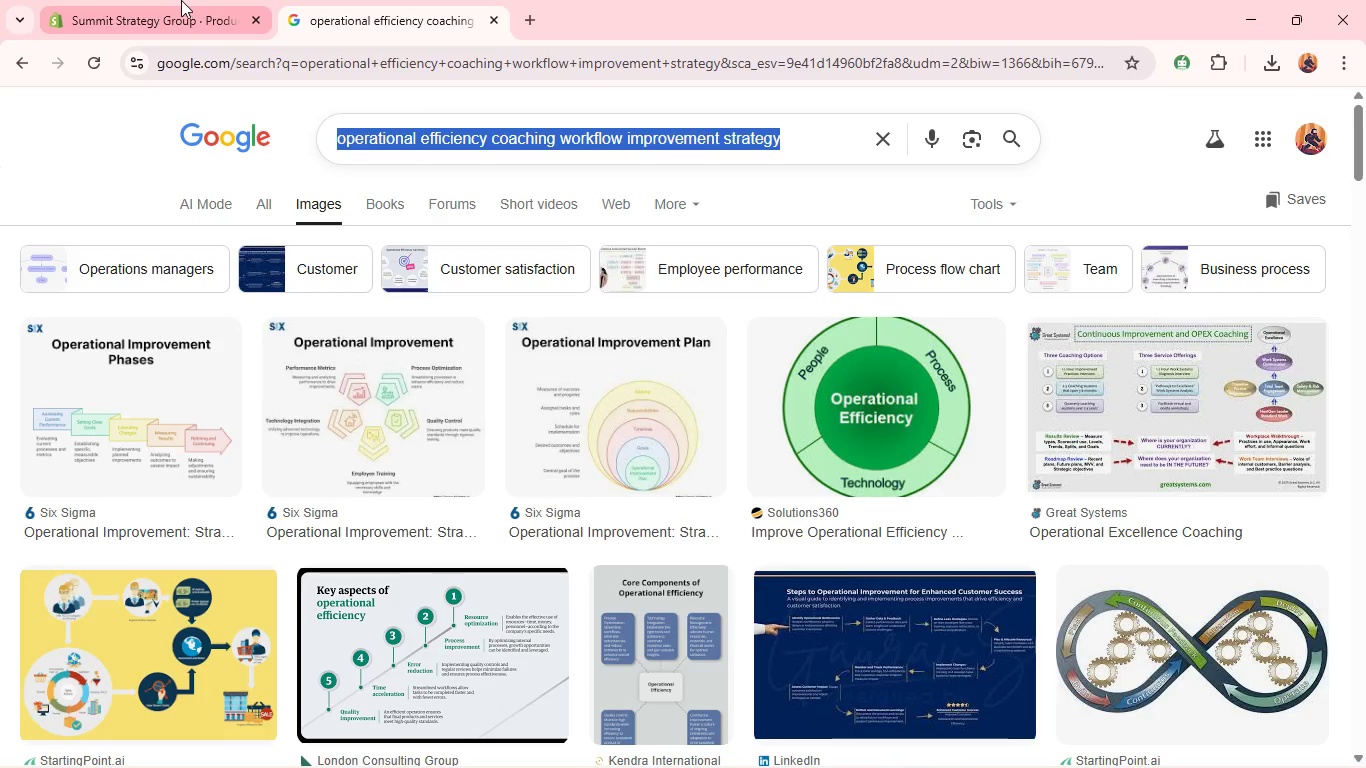 
left_click([181, 0])
 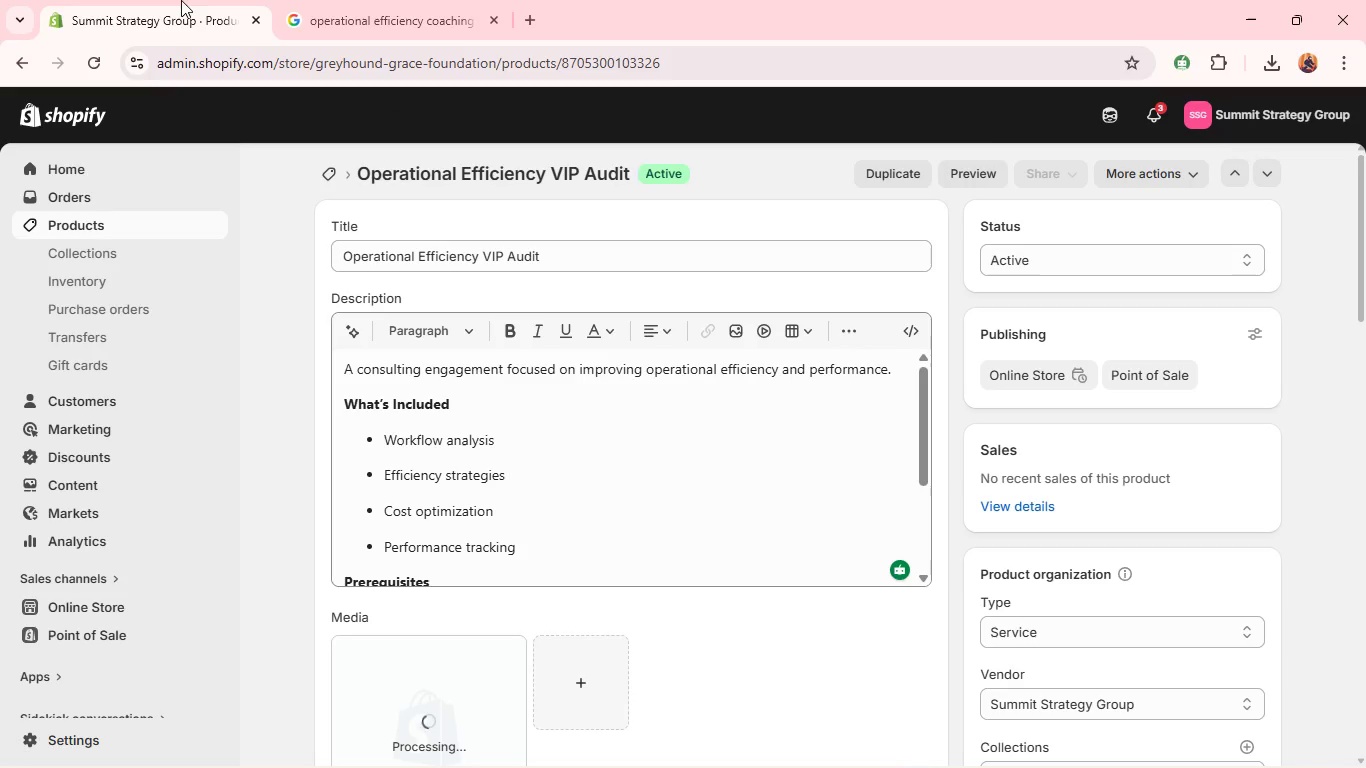 
mouse_move([493, 529])
 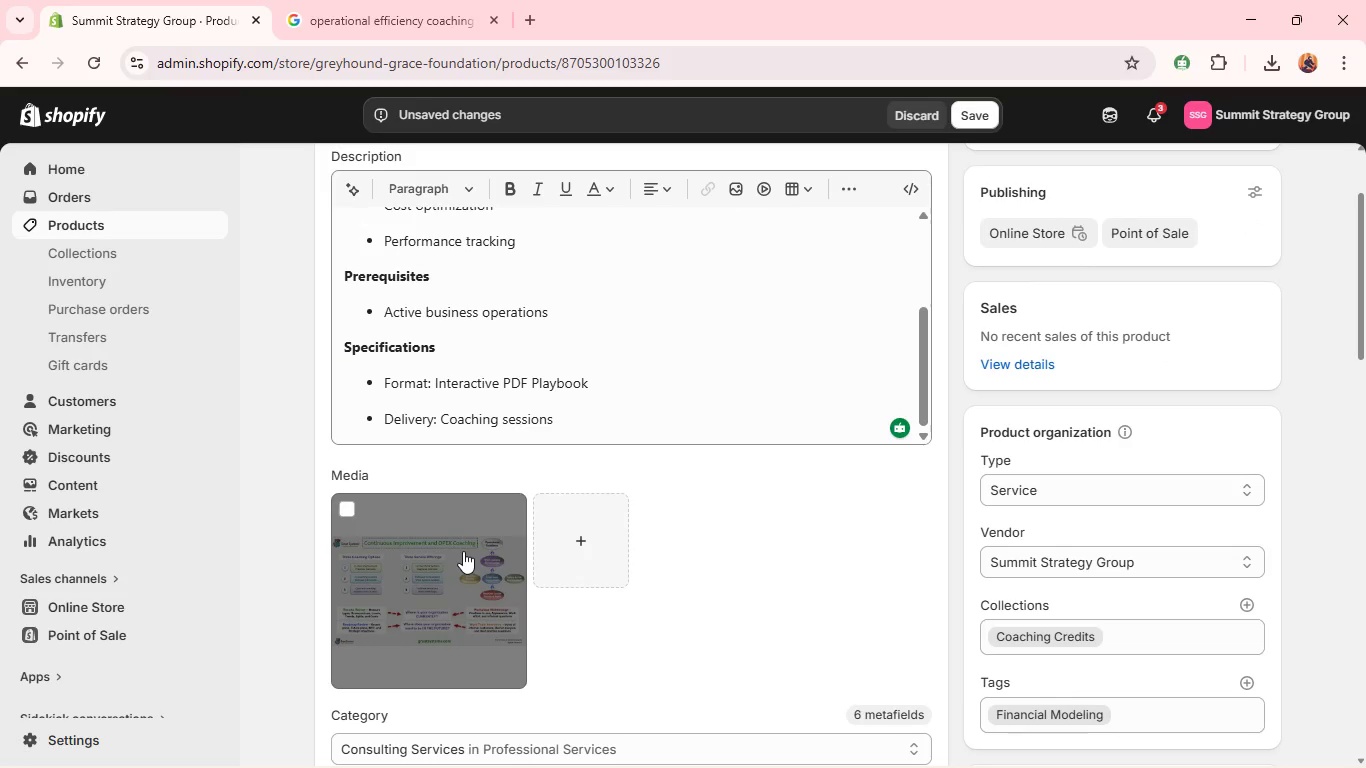 
left_click([463, 551])
 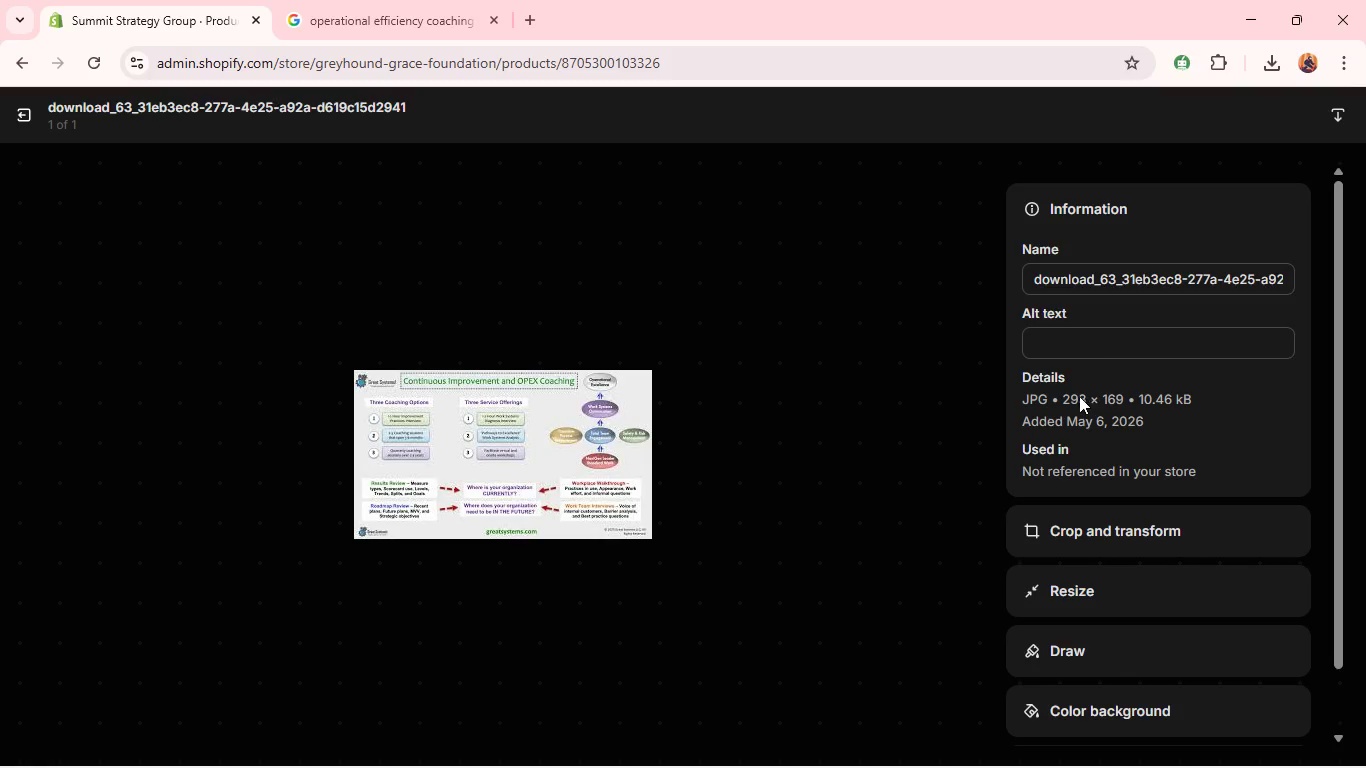 
key(Control+V)
 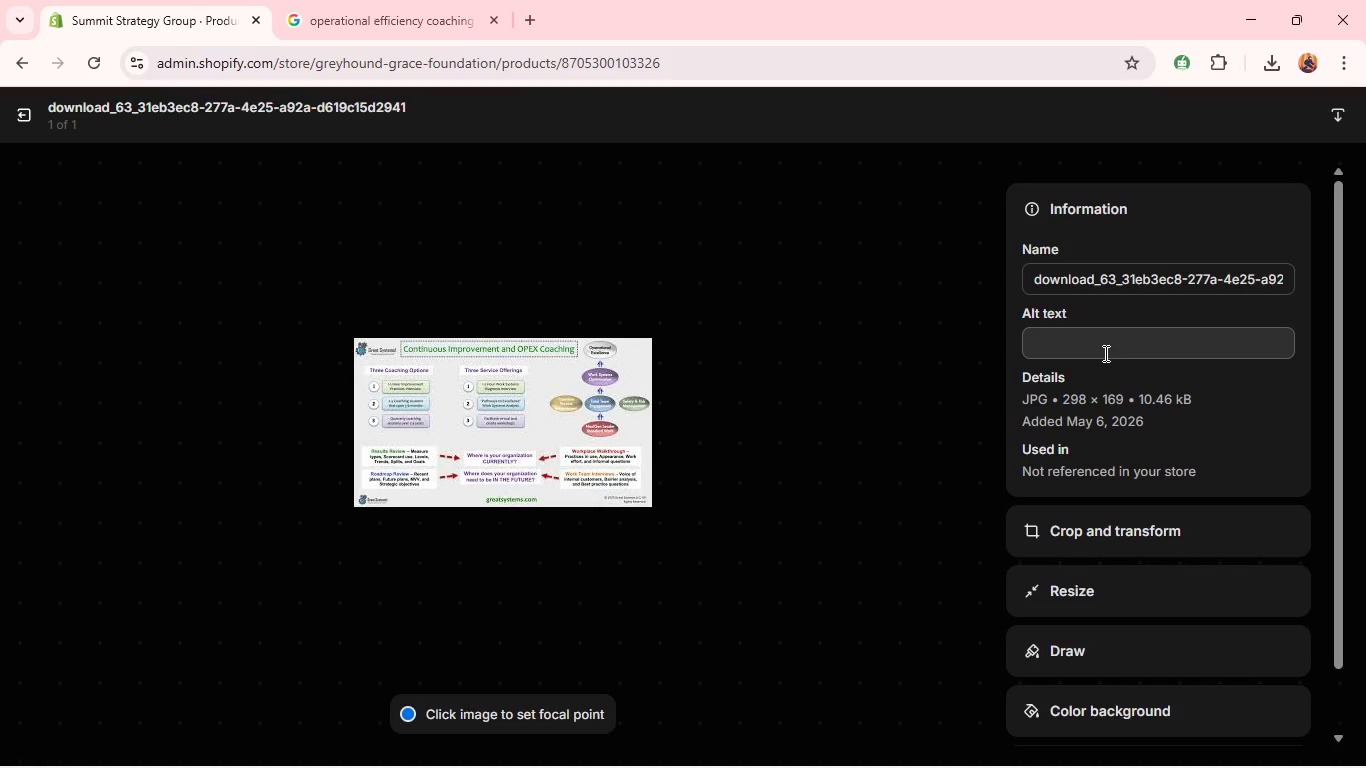 
left_click([1104, 353])
 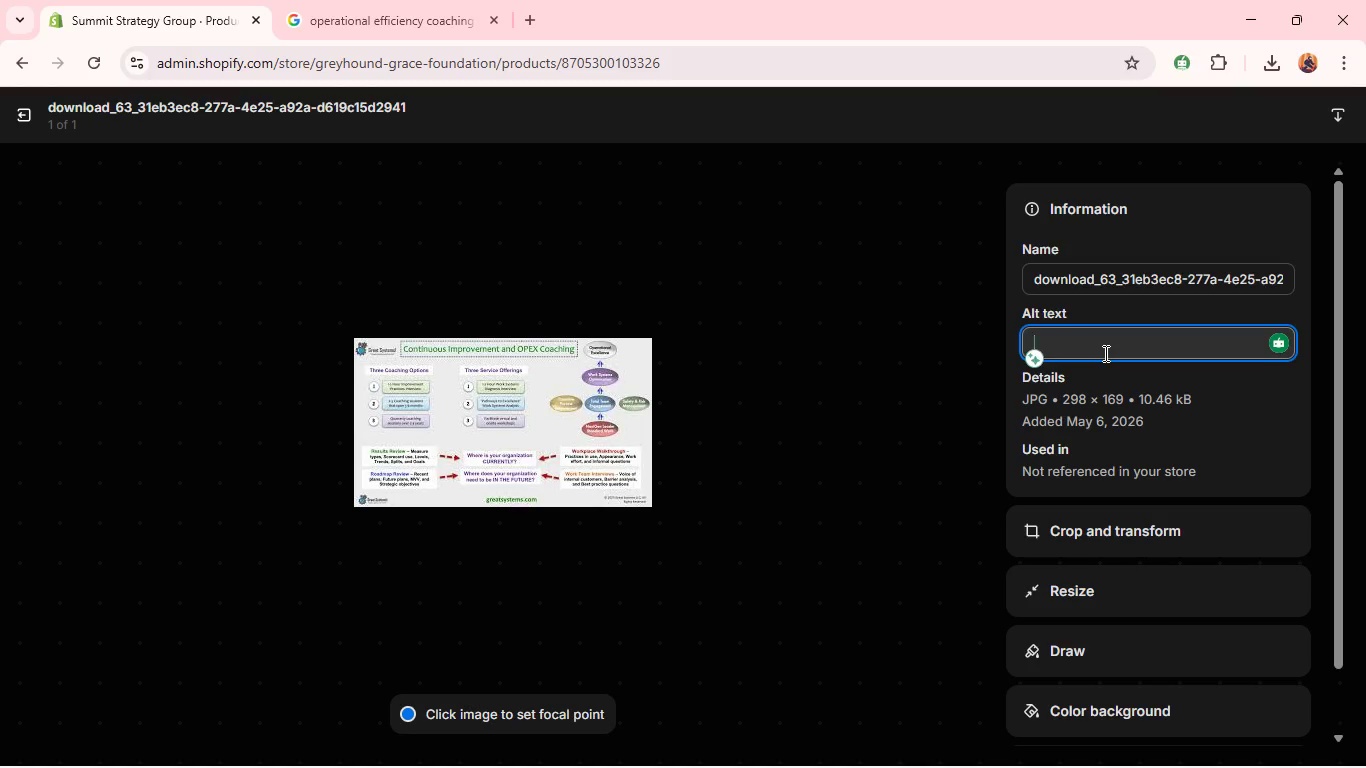 
key(Control+V)
 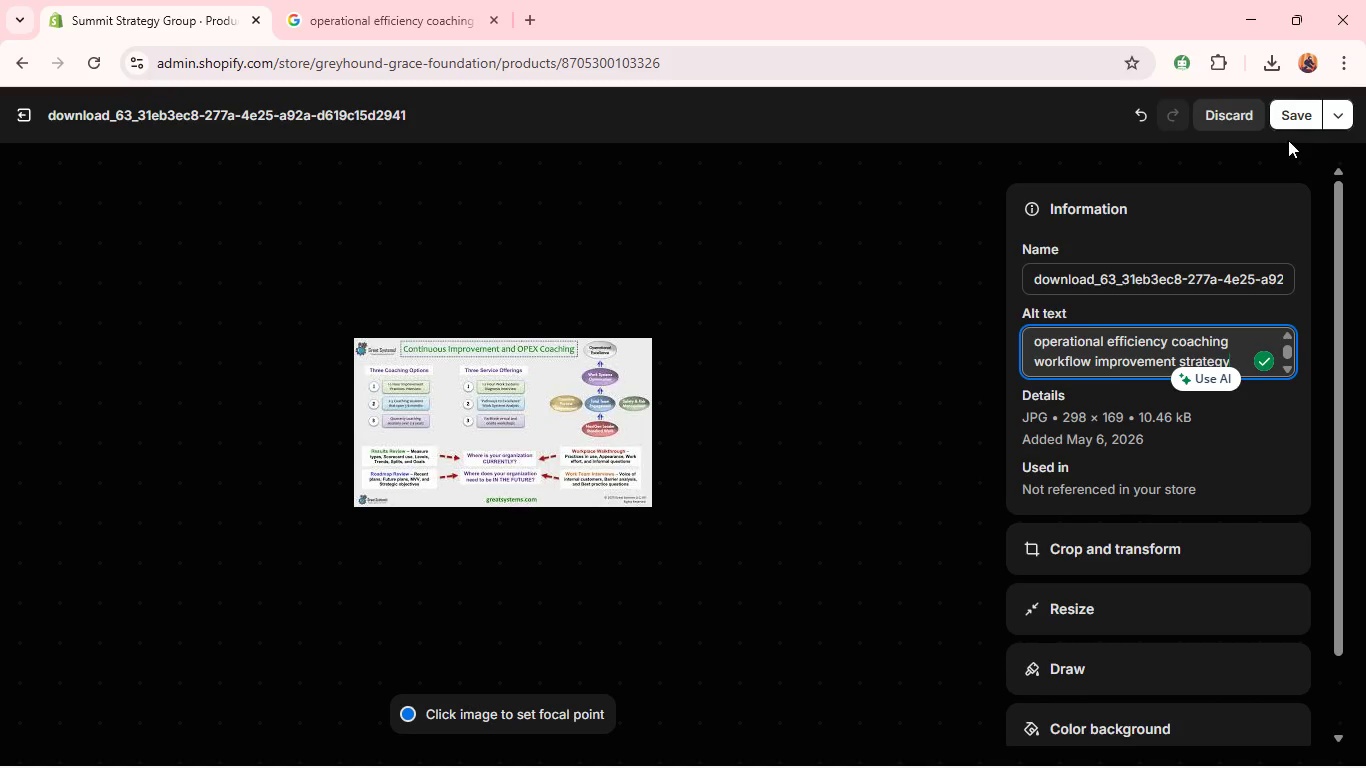 
left_click([1286, 122])
 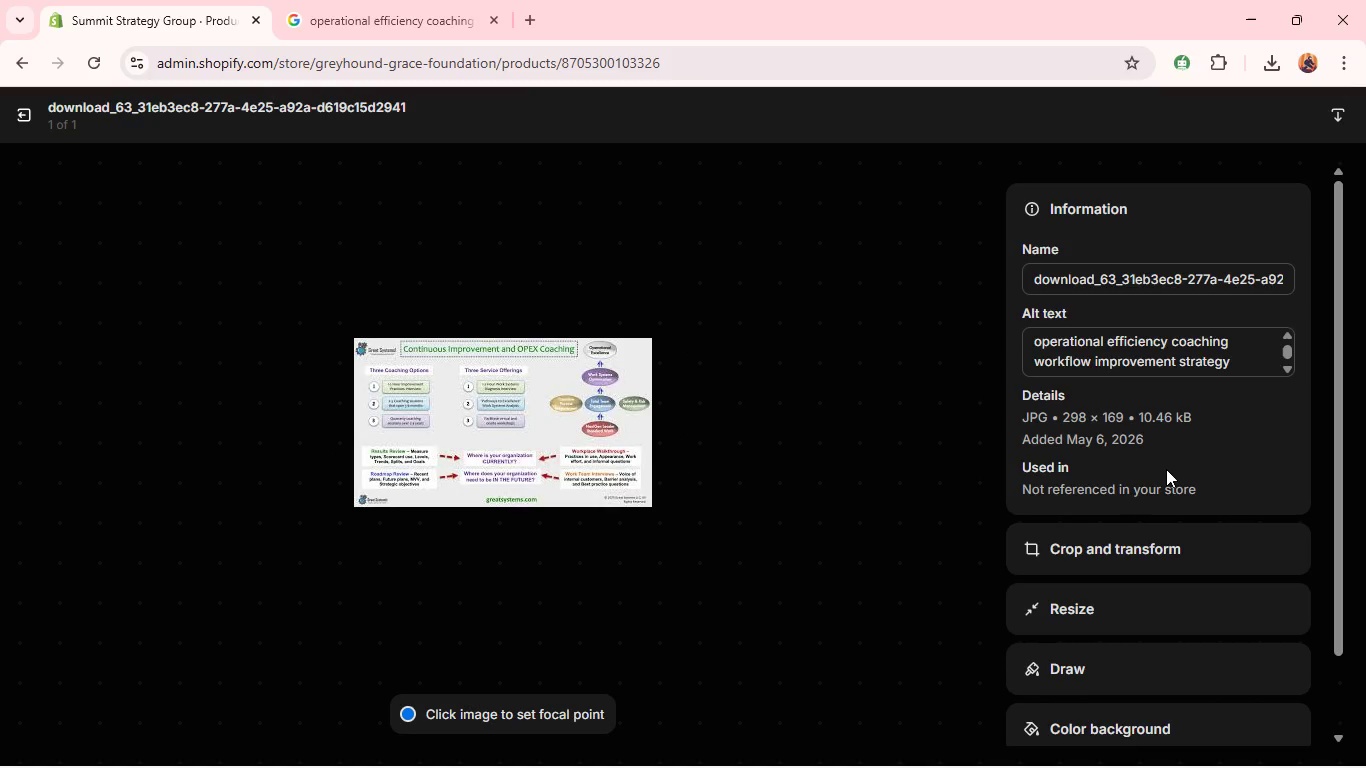 
left_click([1128, 554])
 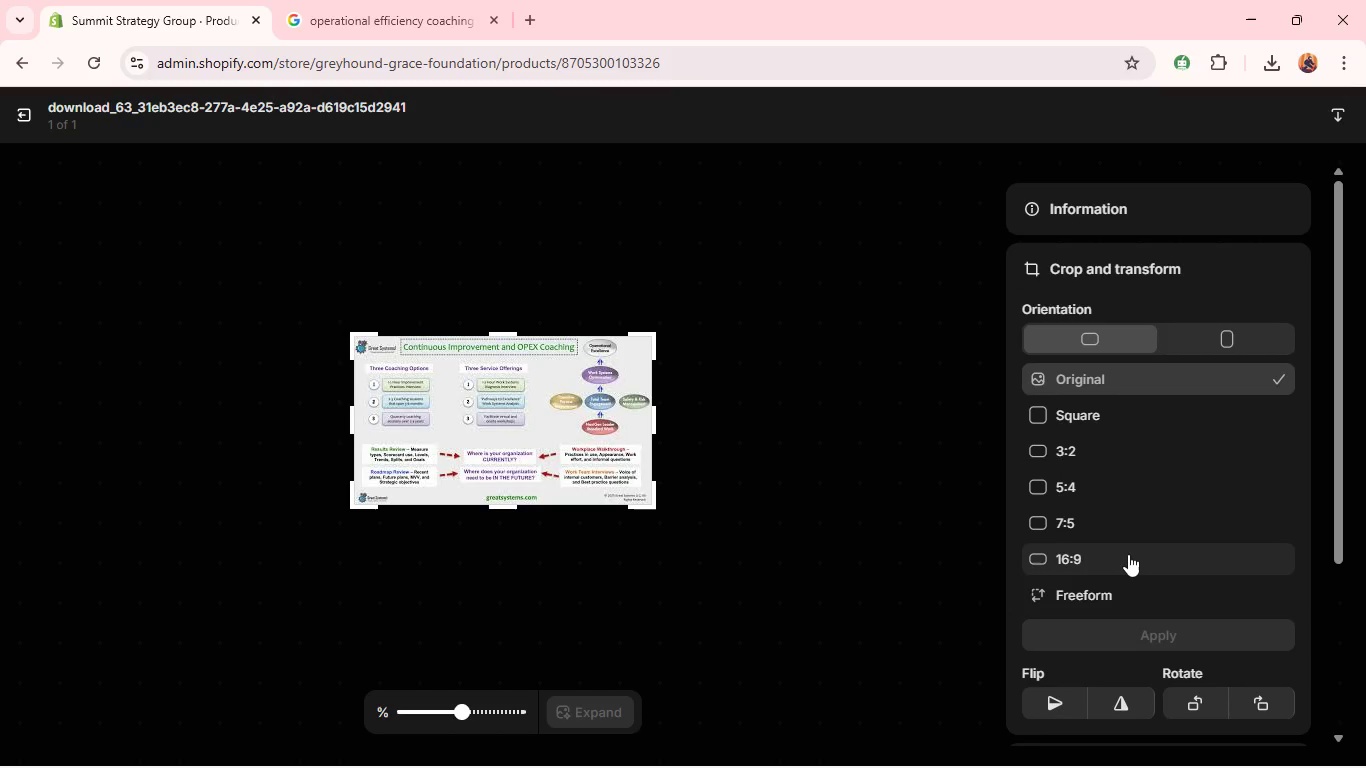 
left_click([1128, 554])
 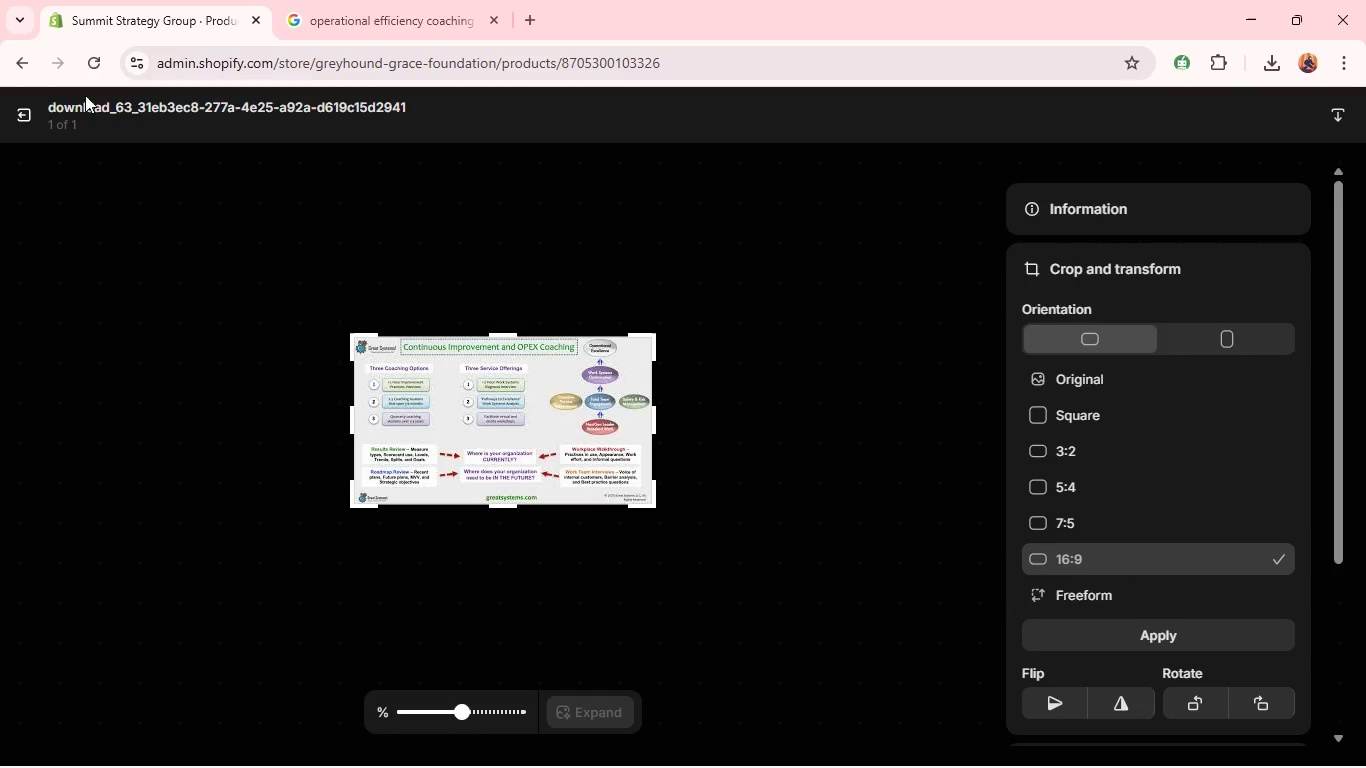 
left_click([38, 115])
 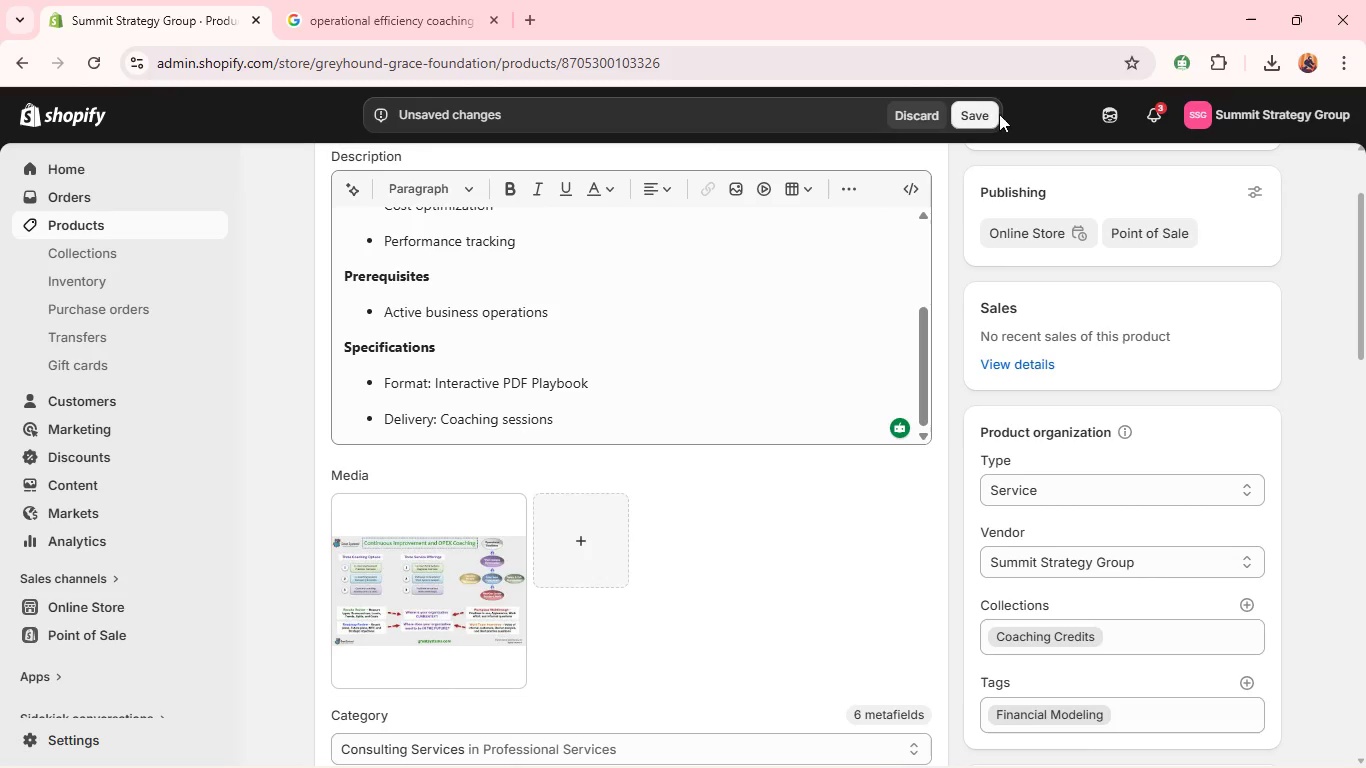 
left_click([983, 113])
 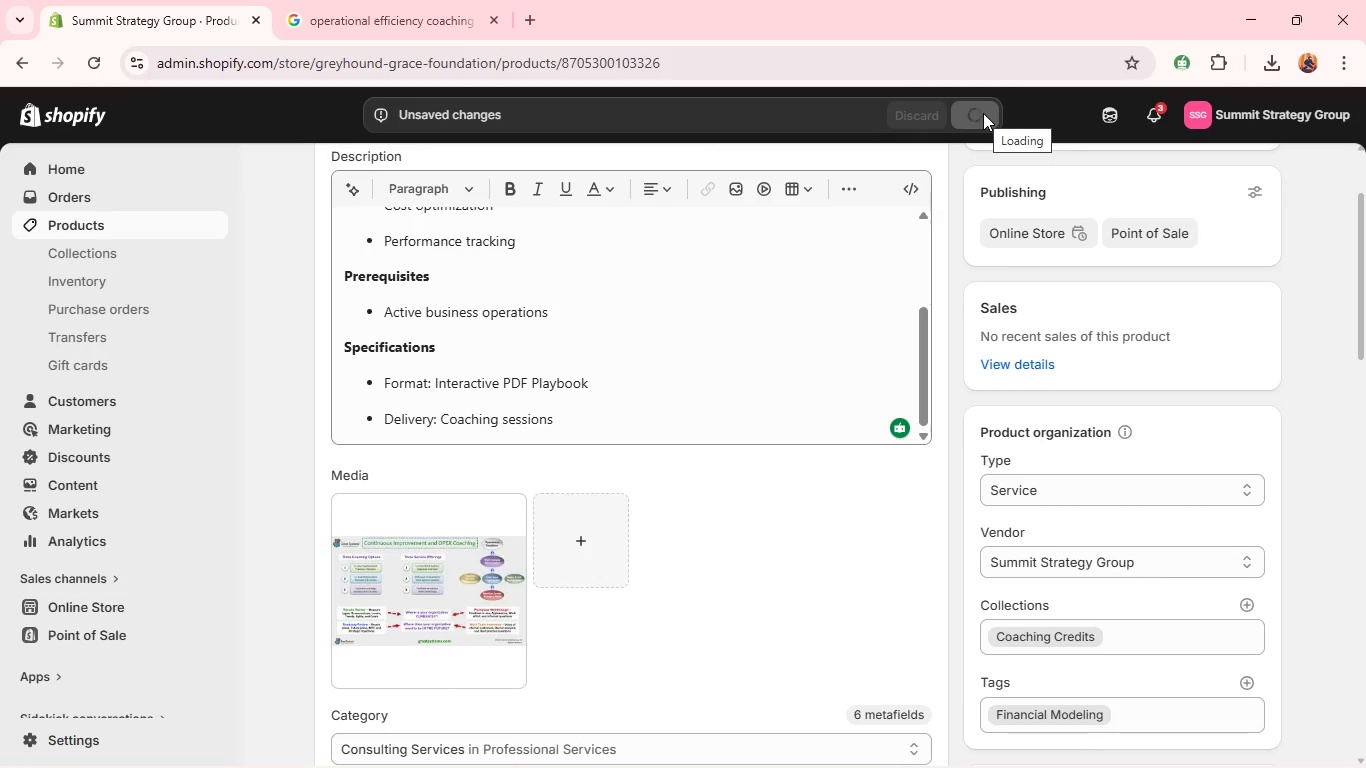 
wait(9.42)
 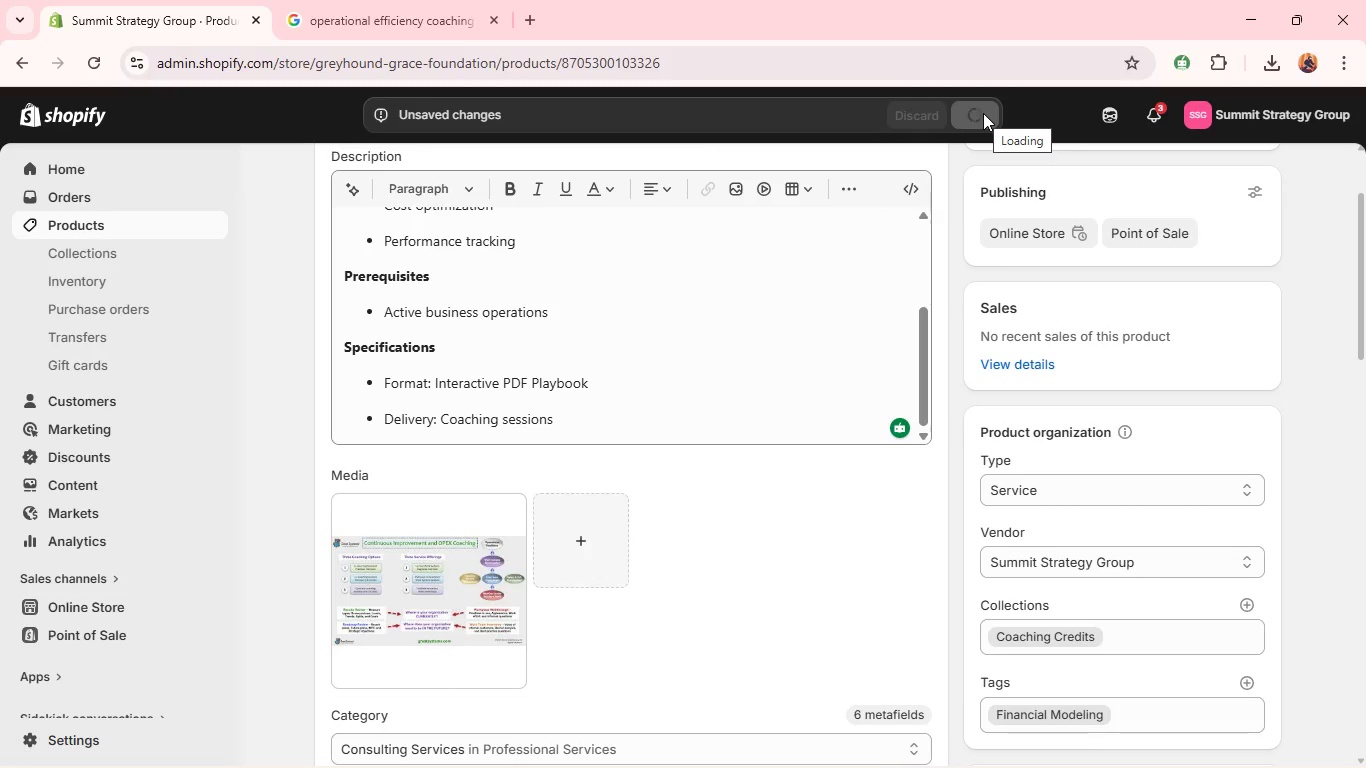 
left_click([335, 177])
 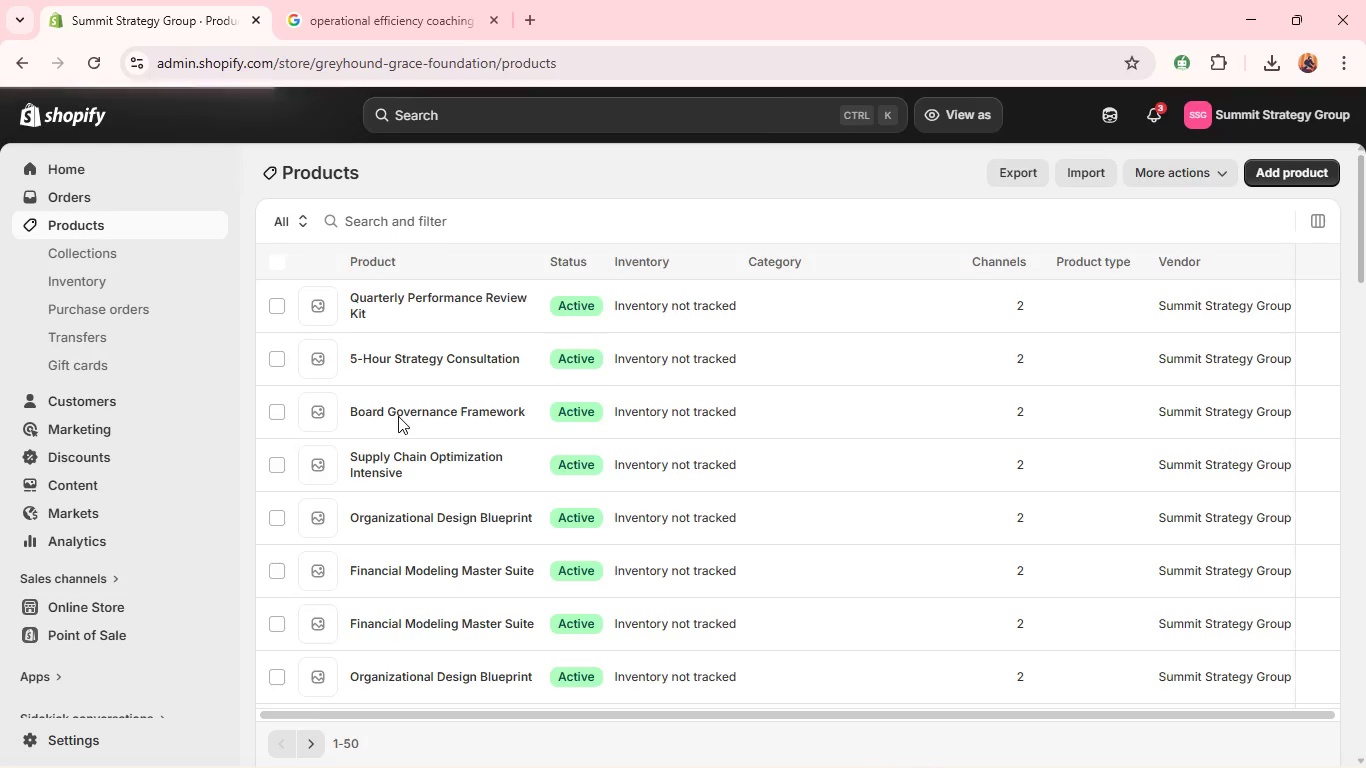 
wait(11.31)
 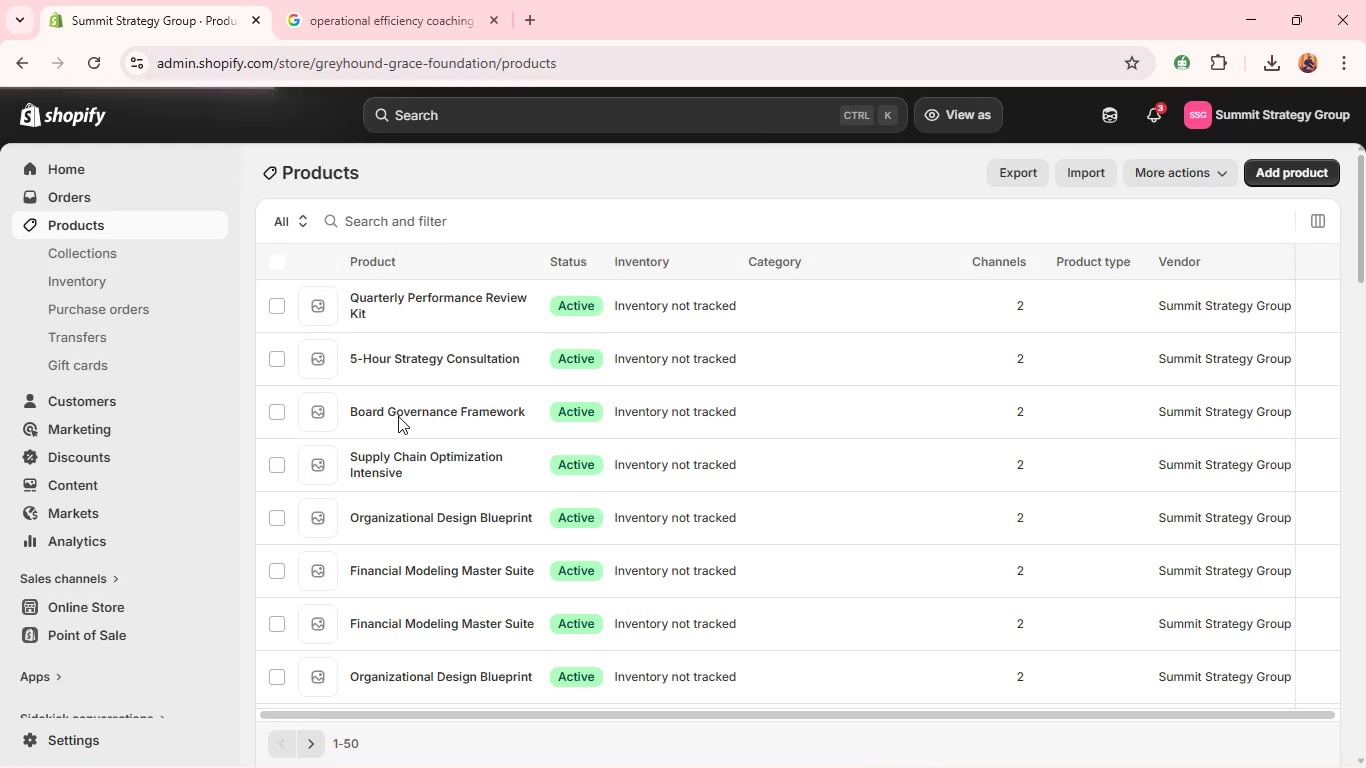 
left_click([411, 434])
 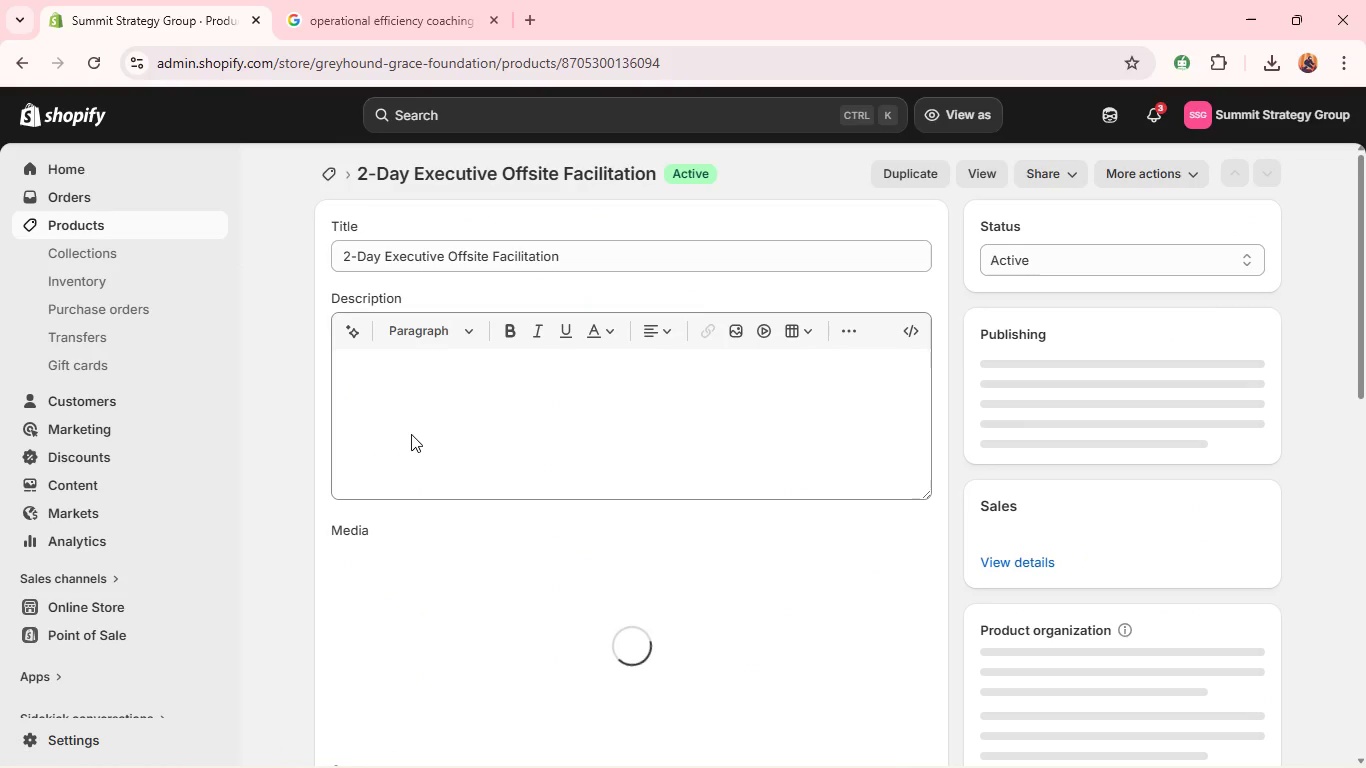 
wait(8.27)
 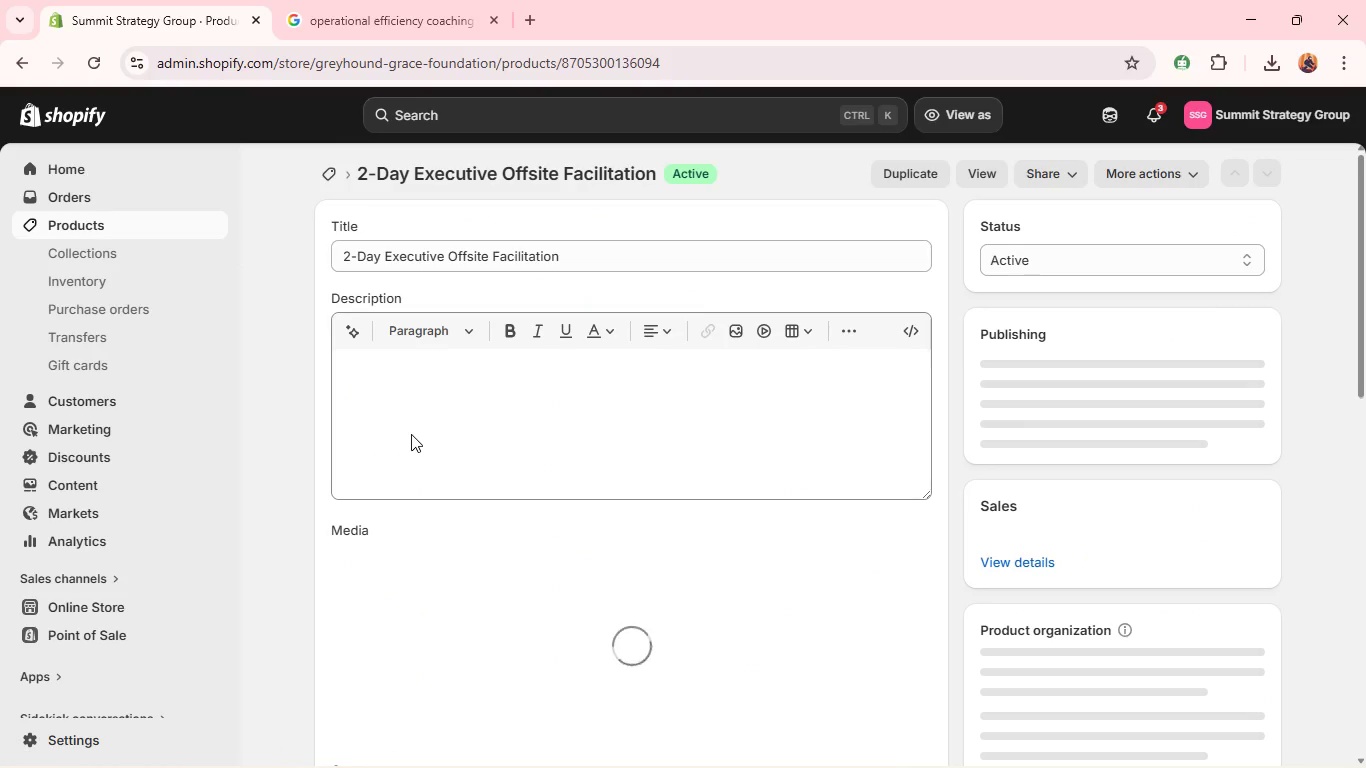 
key(Alt+Tab)
 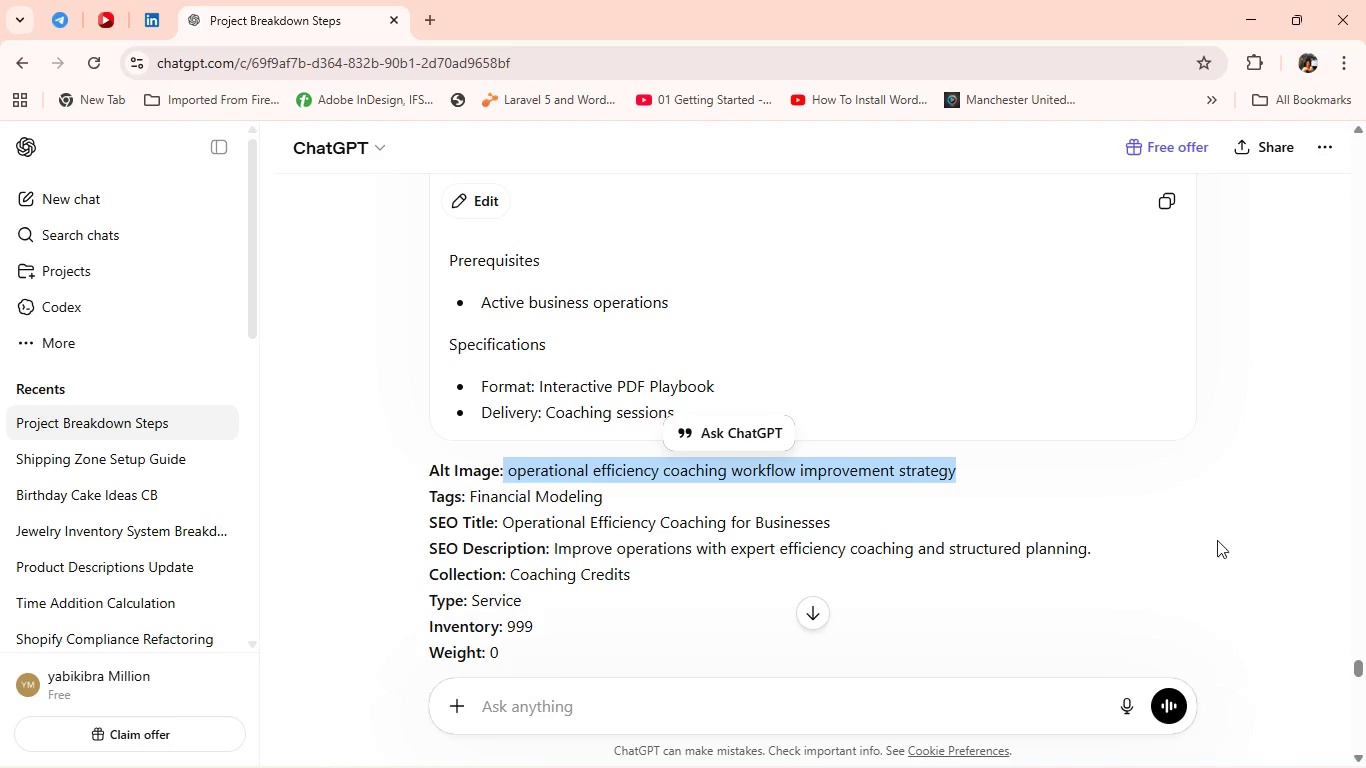 
scroll: coordinate [1115, 516], scroll_direction: down, amount: 4.0
 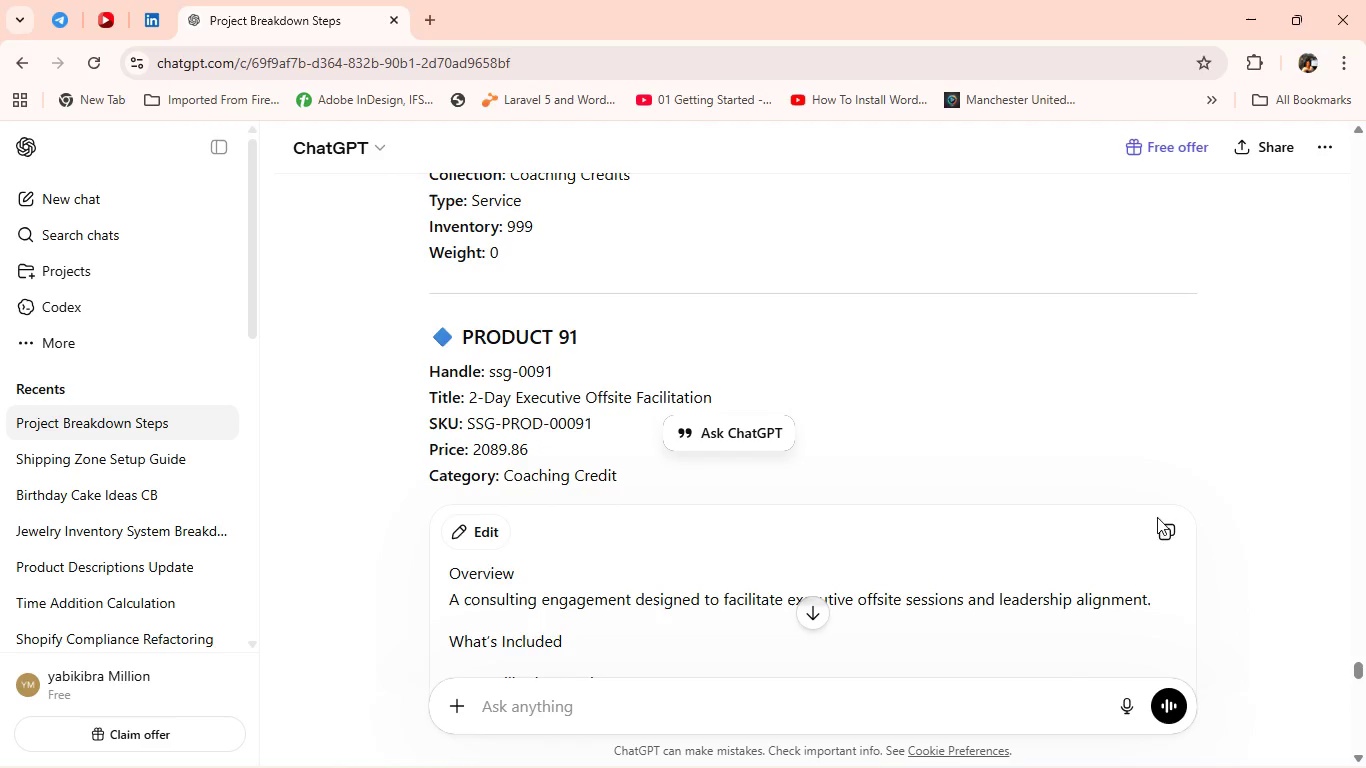 
left_click([1162, 524])
 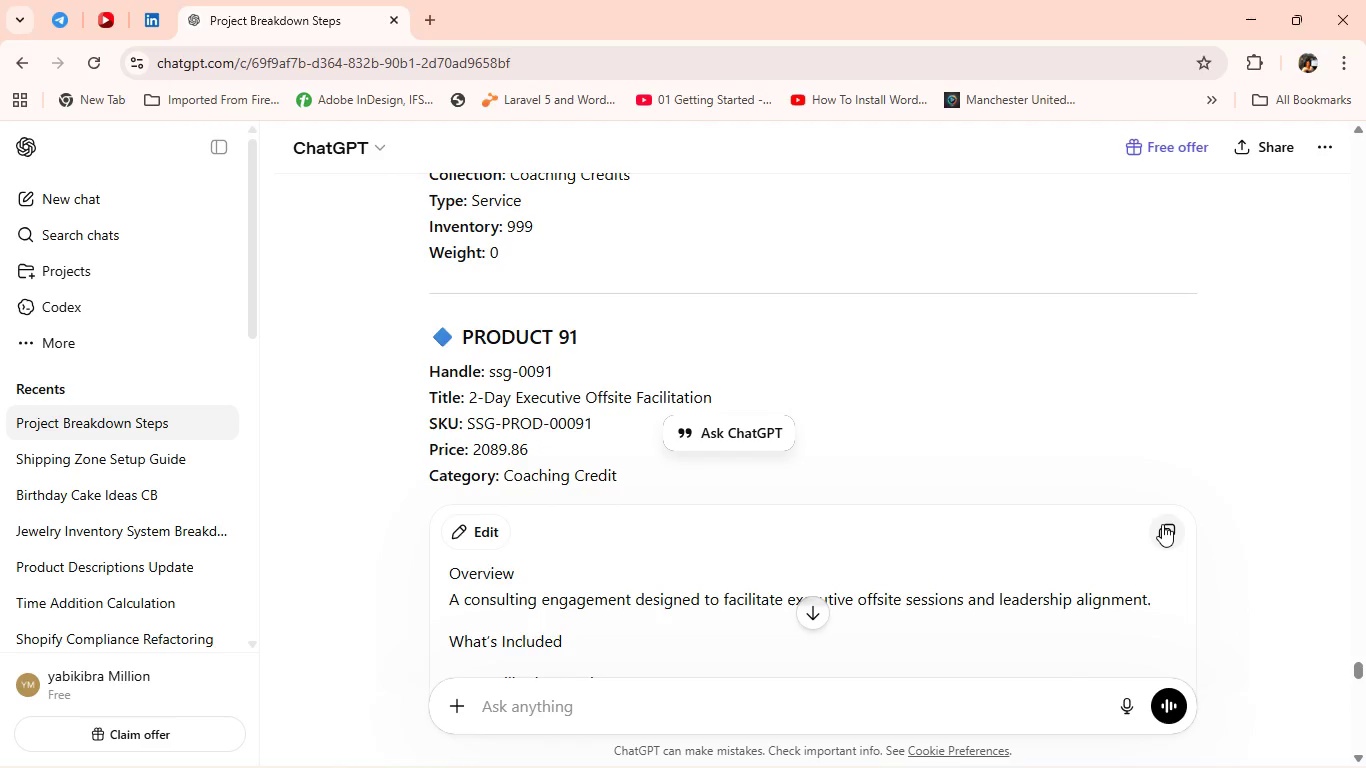 
key(Alt+AltLeft)
 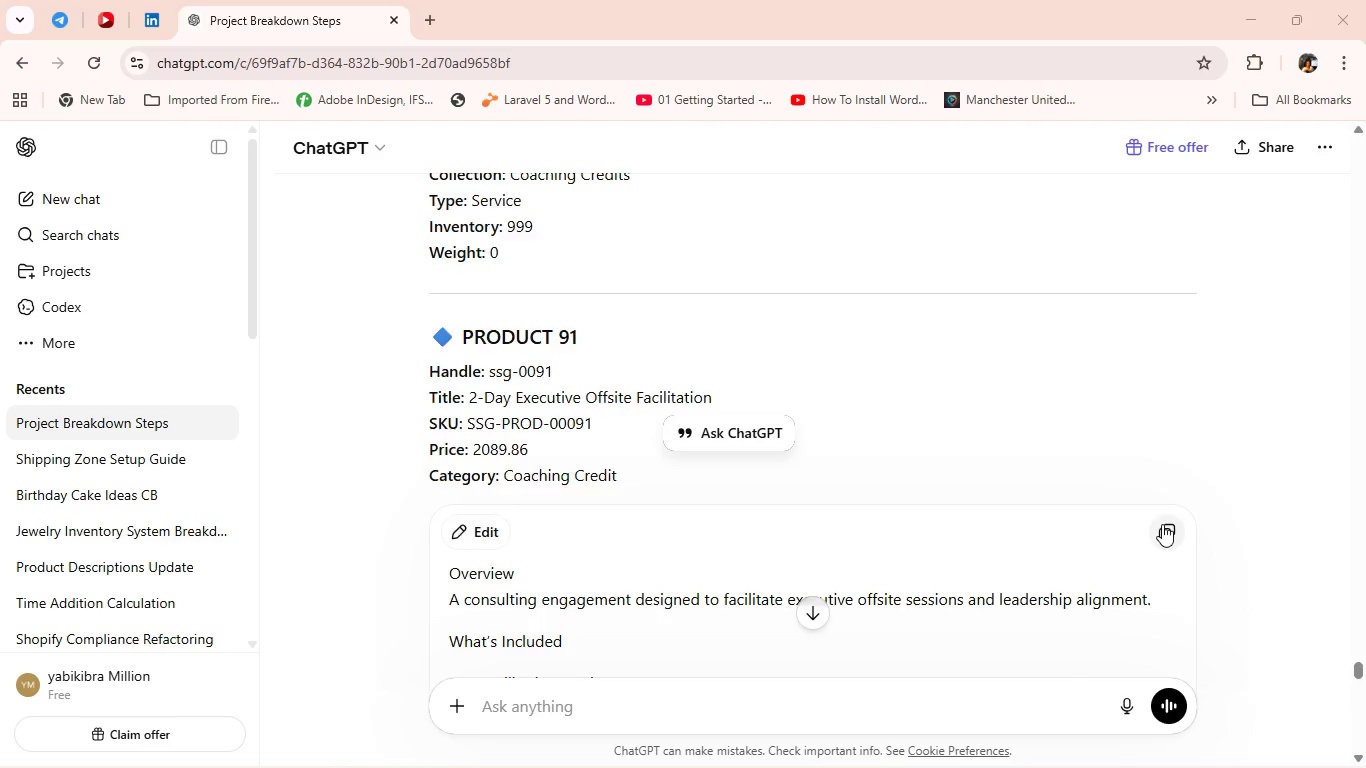 
key(Alt+Tab)
 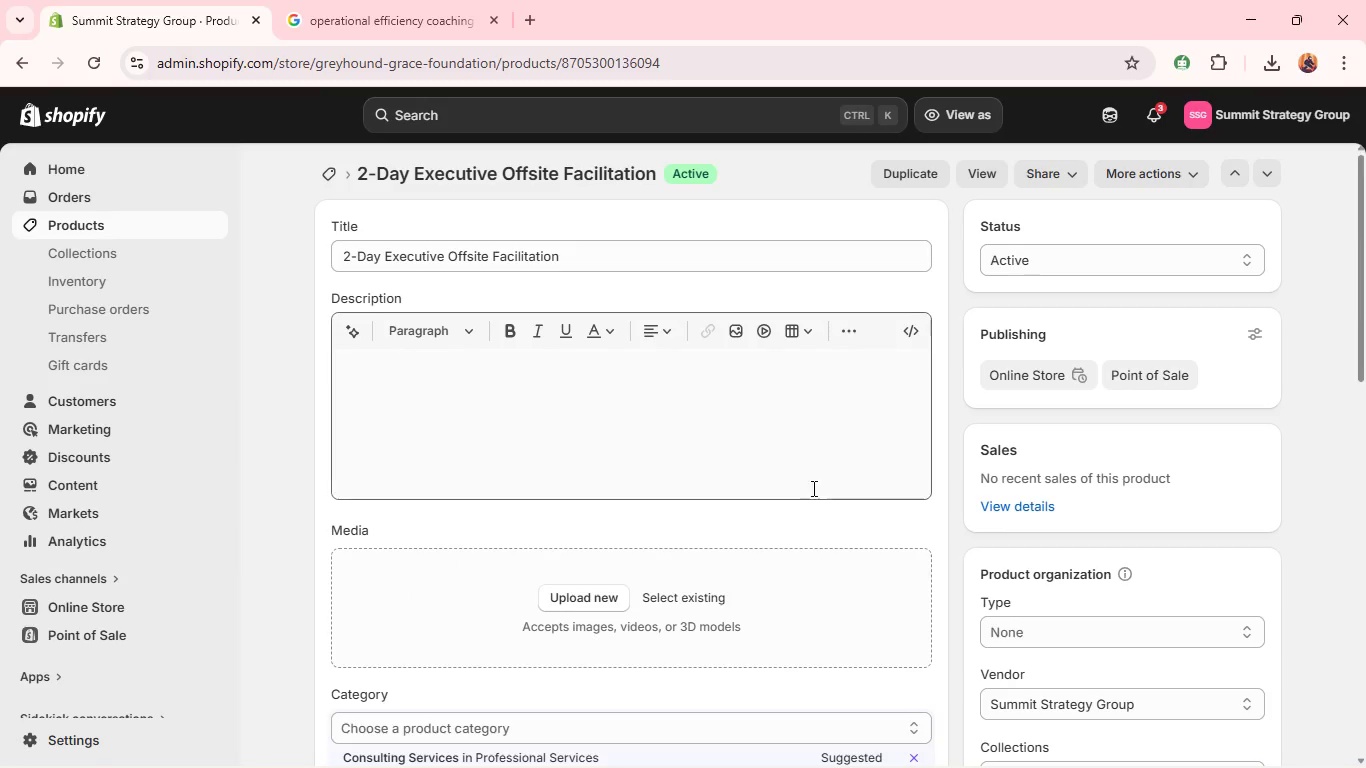 
left_click([840, 434])
 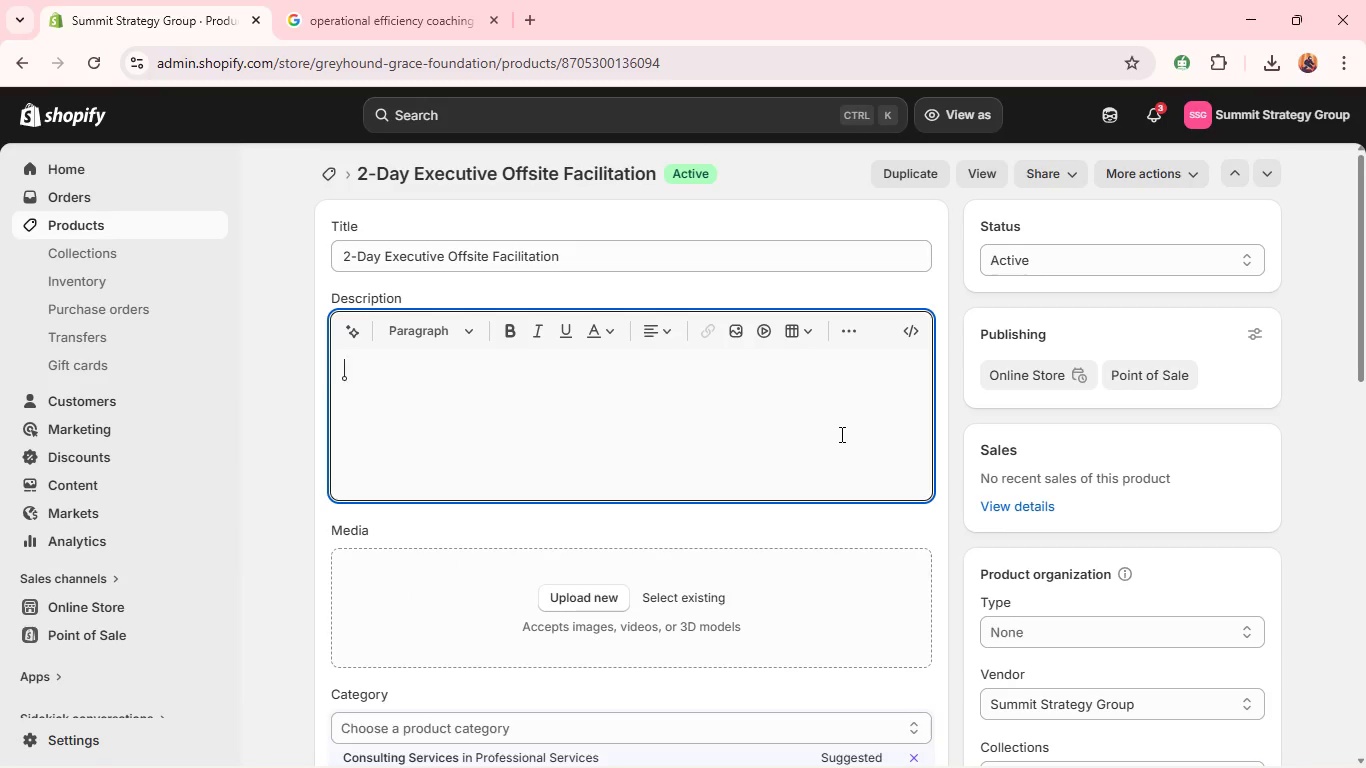 
key(Control+V)
 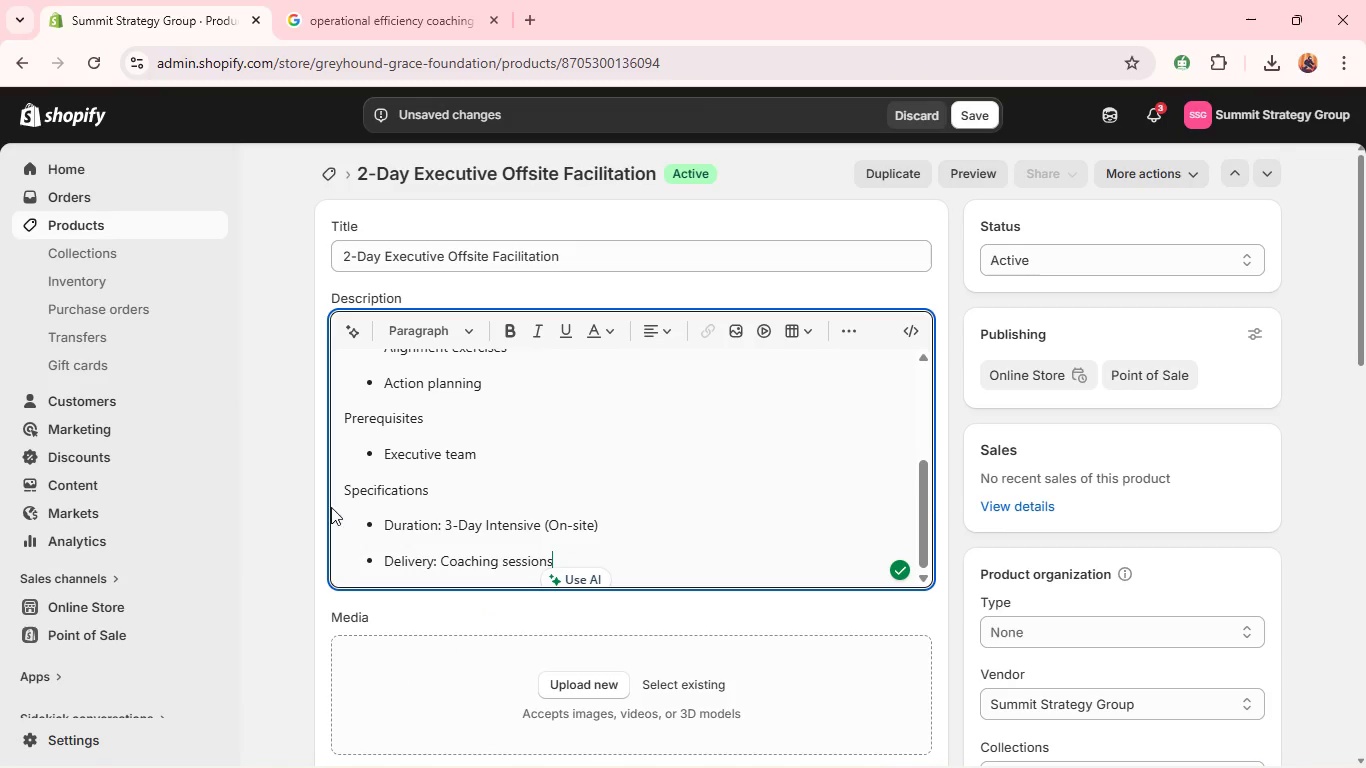 
double_click([361, 488])
 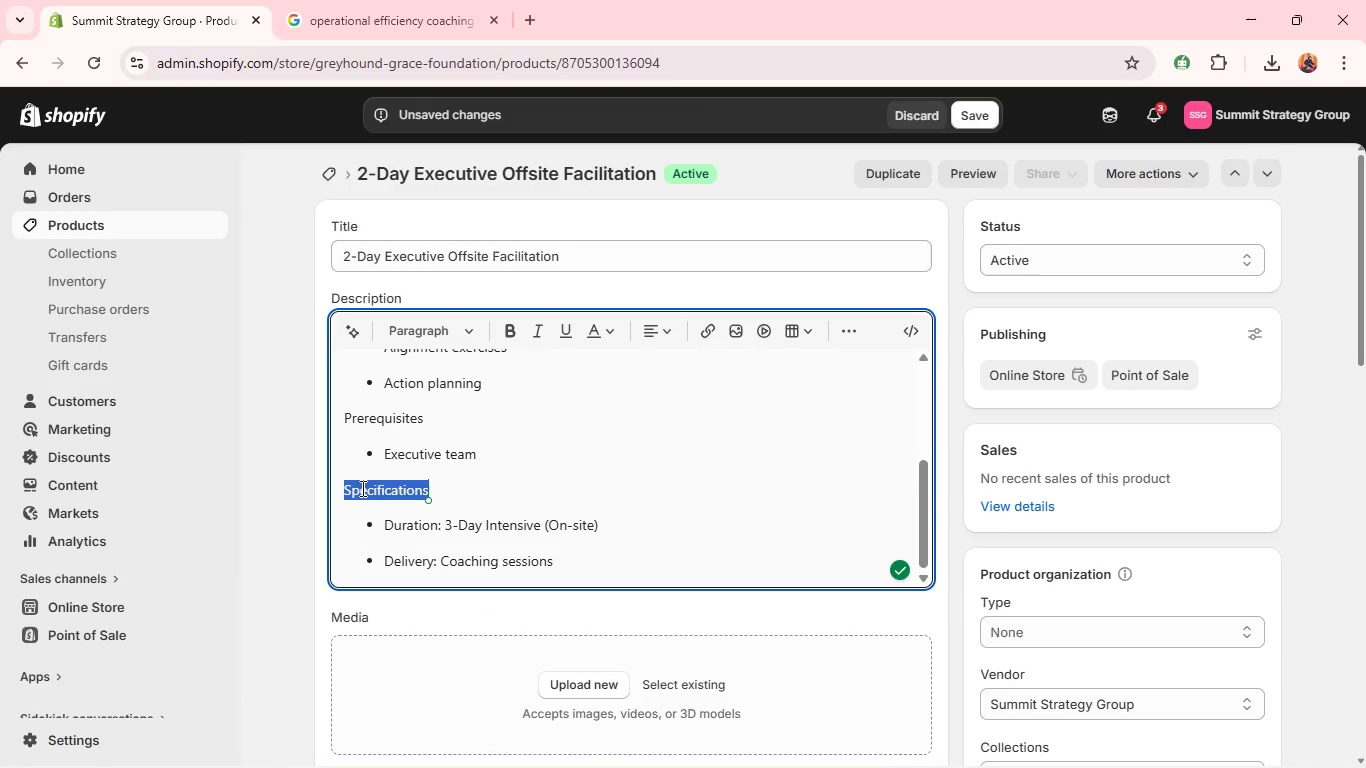 
key(Control+B)
 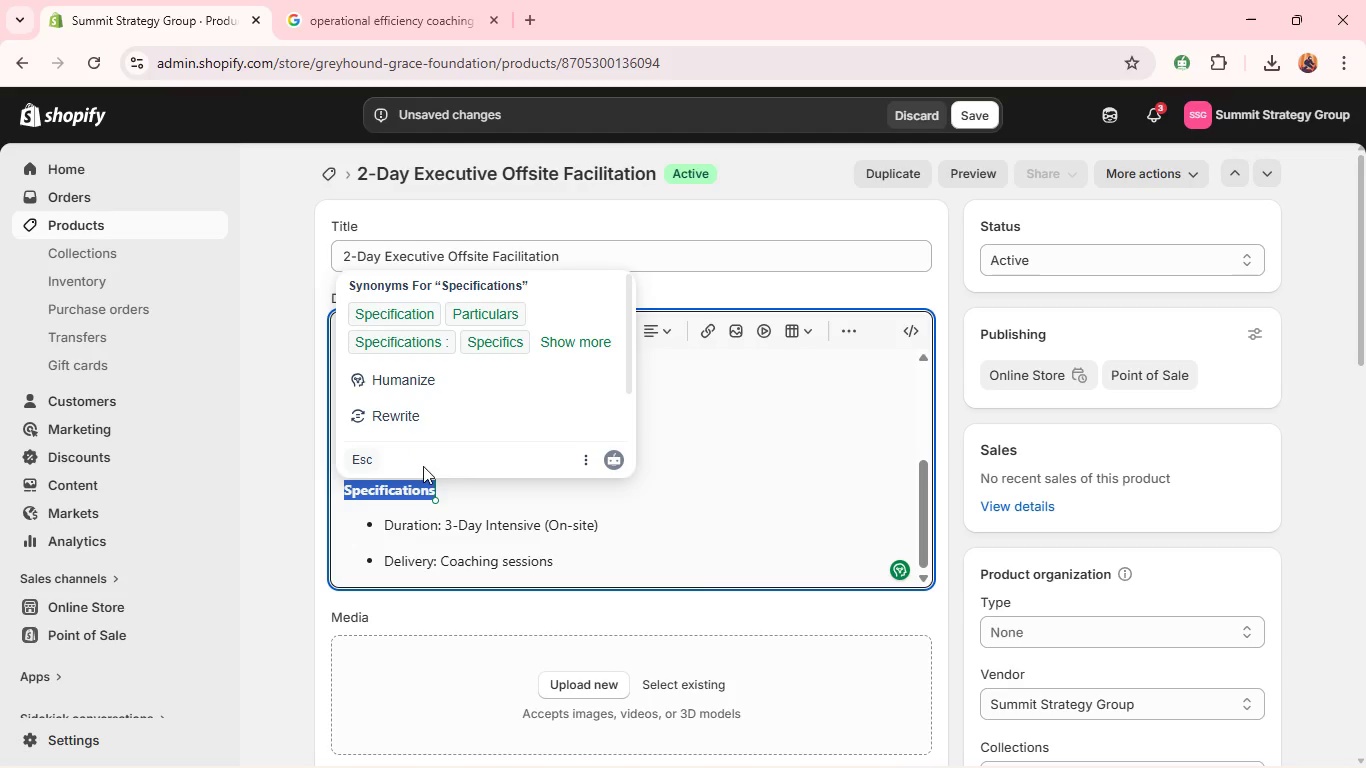 
left_click([453, 510])
 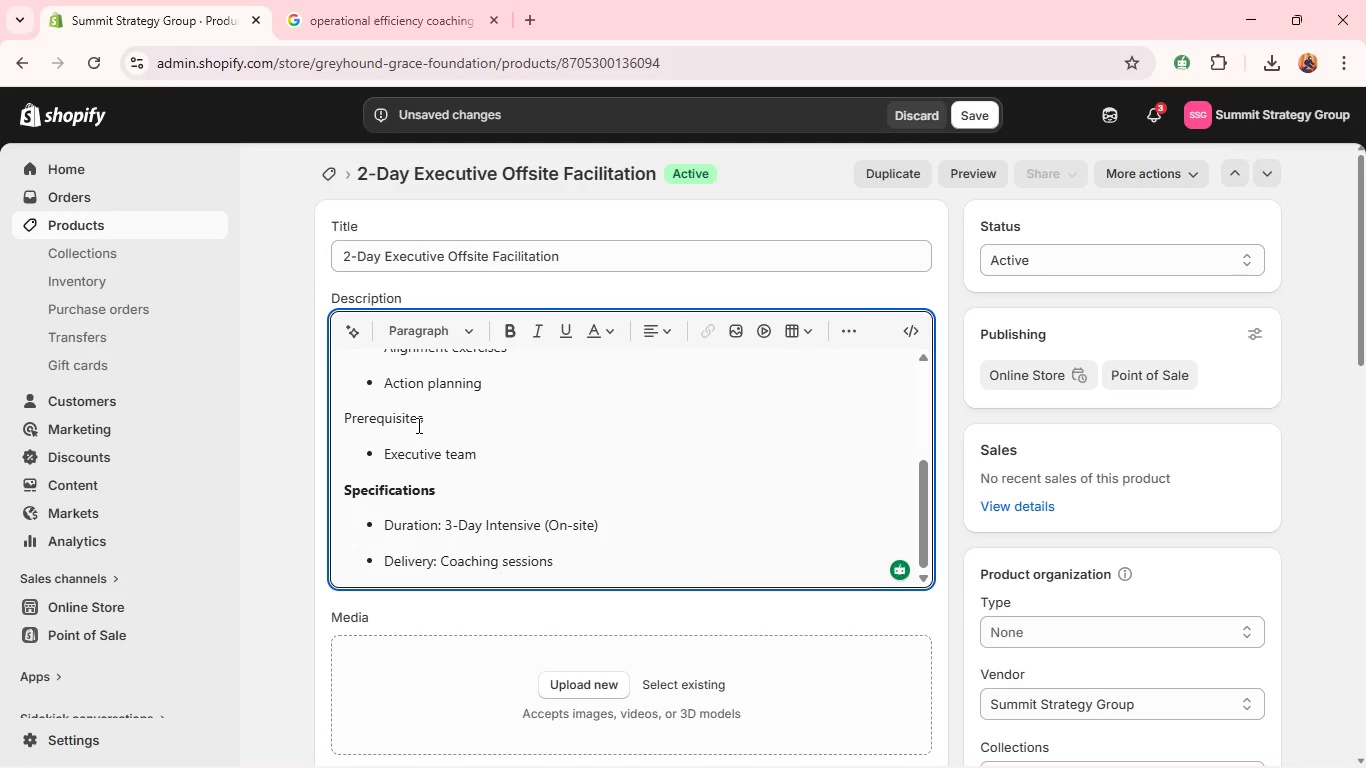 
double_click([417, 425])
 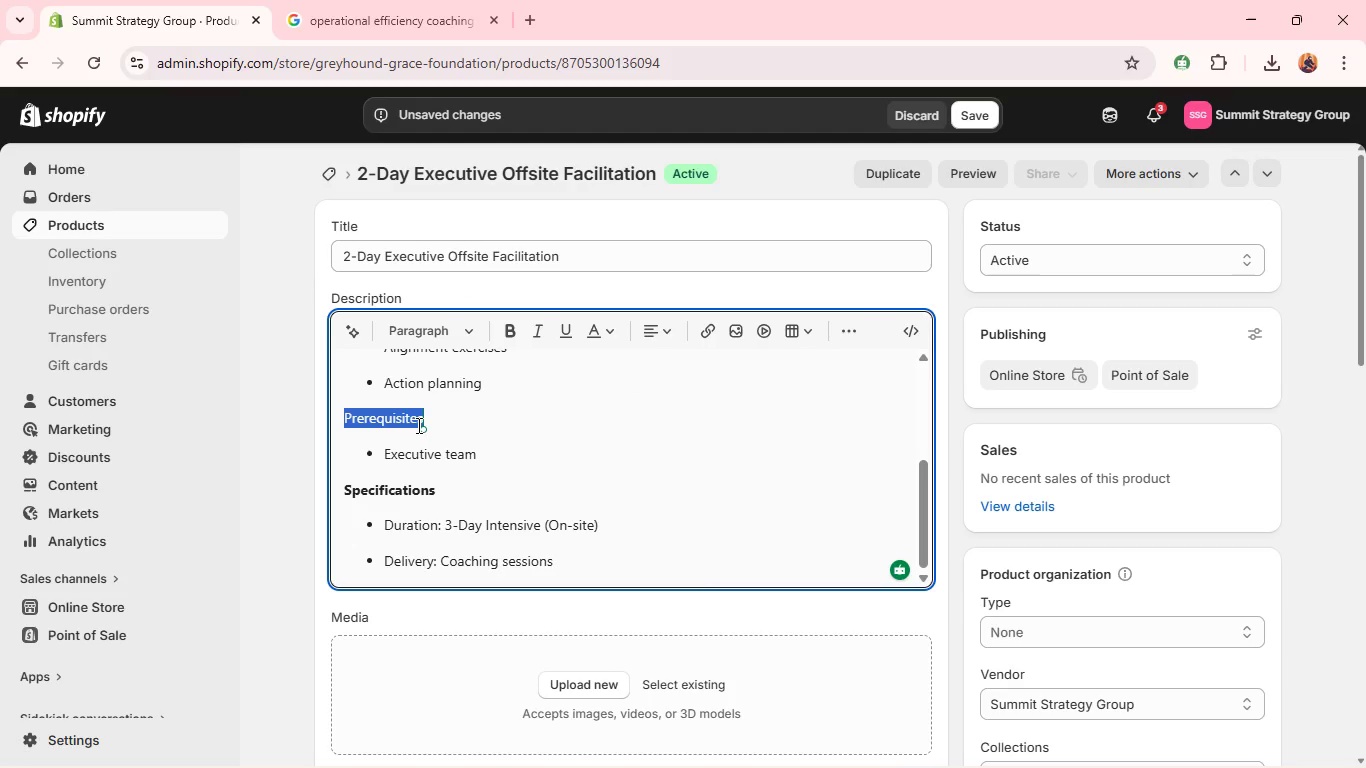 
key(Control+B)
 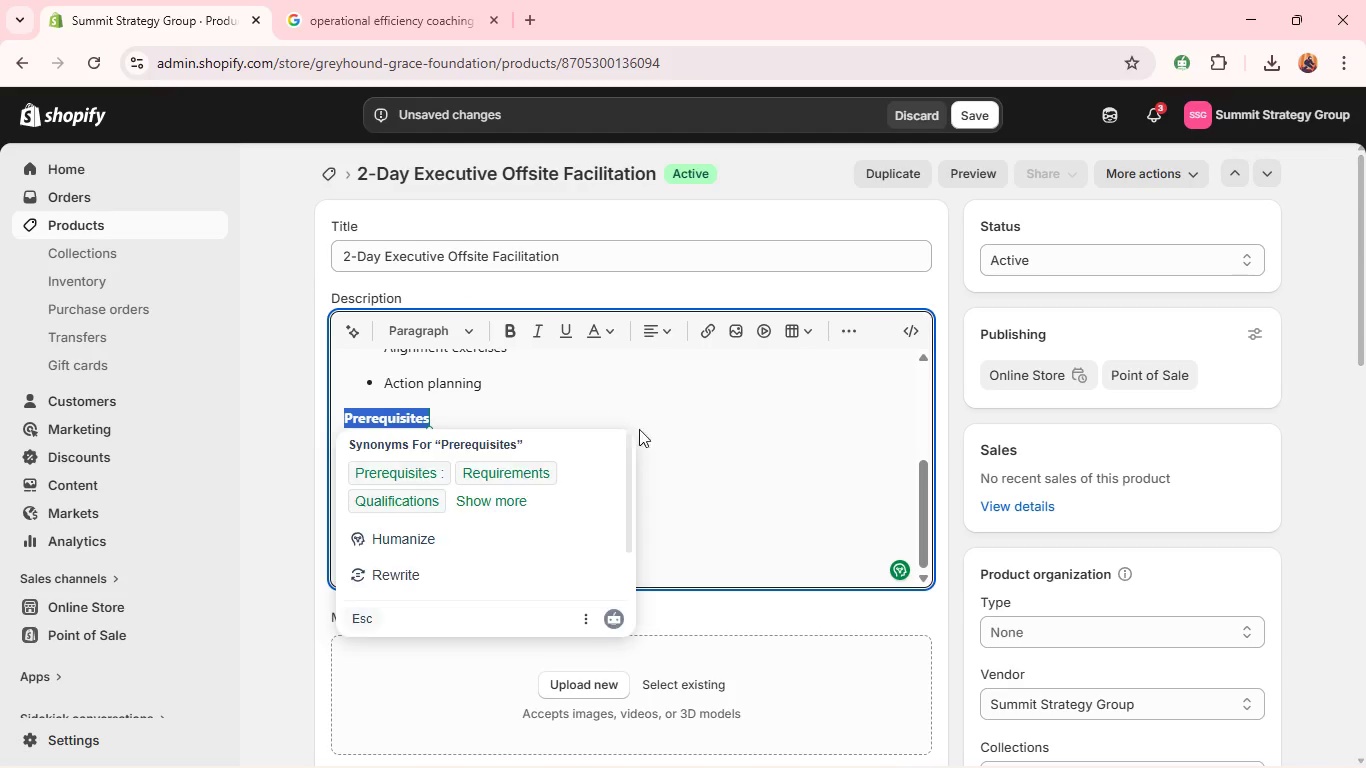 
left_click([719, 398])
 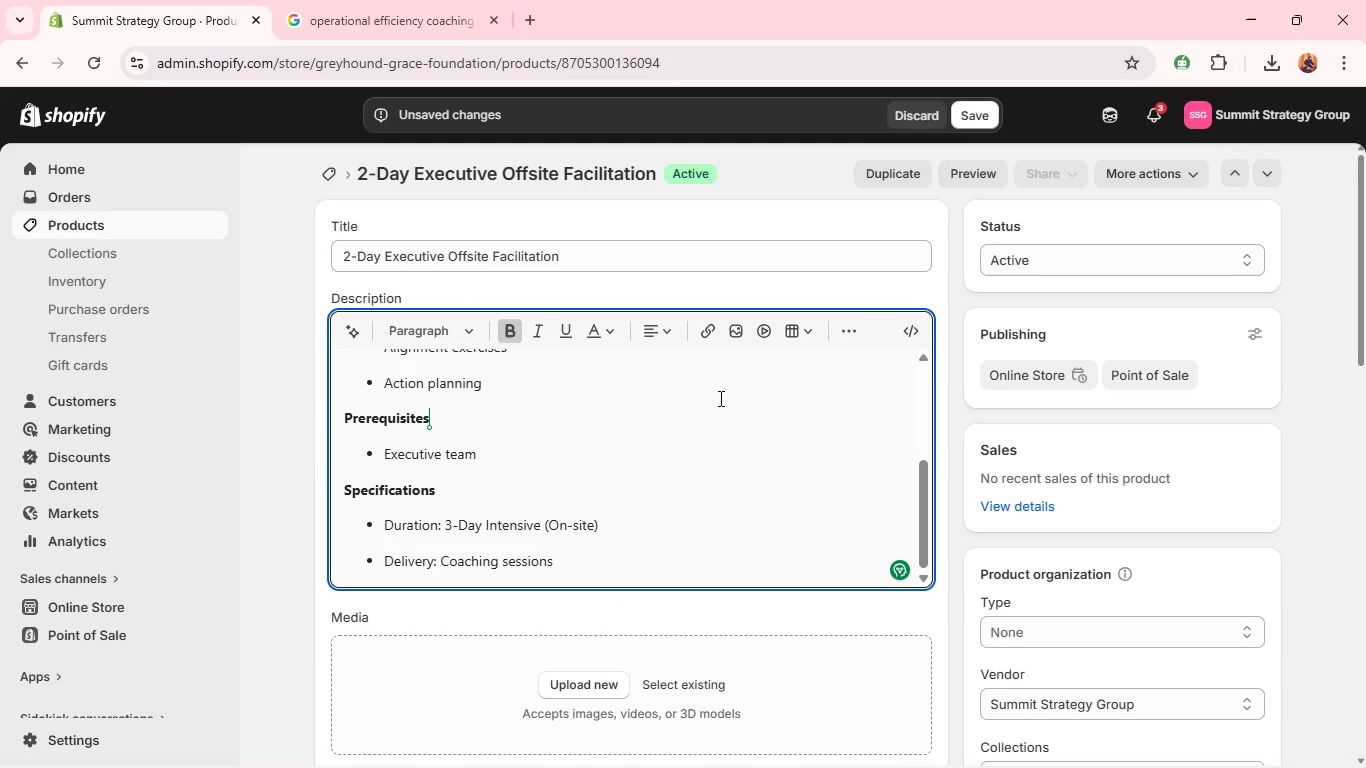 
scroll: coordinate [716, 402], scroll_direction: up, amount: 3.0
 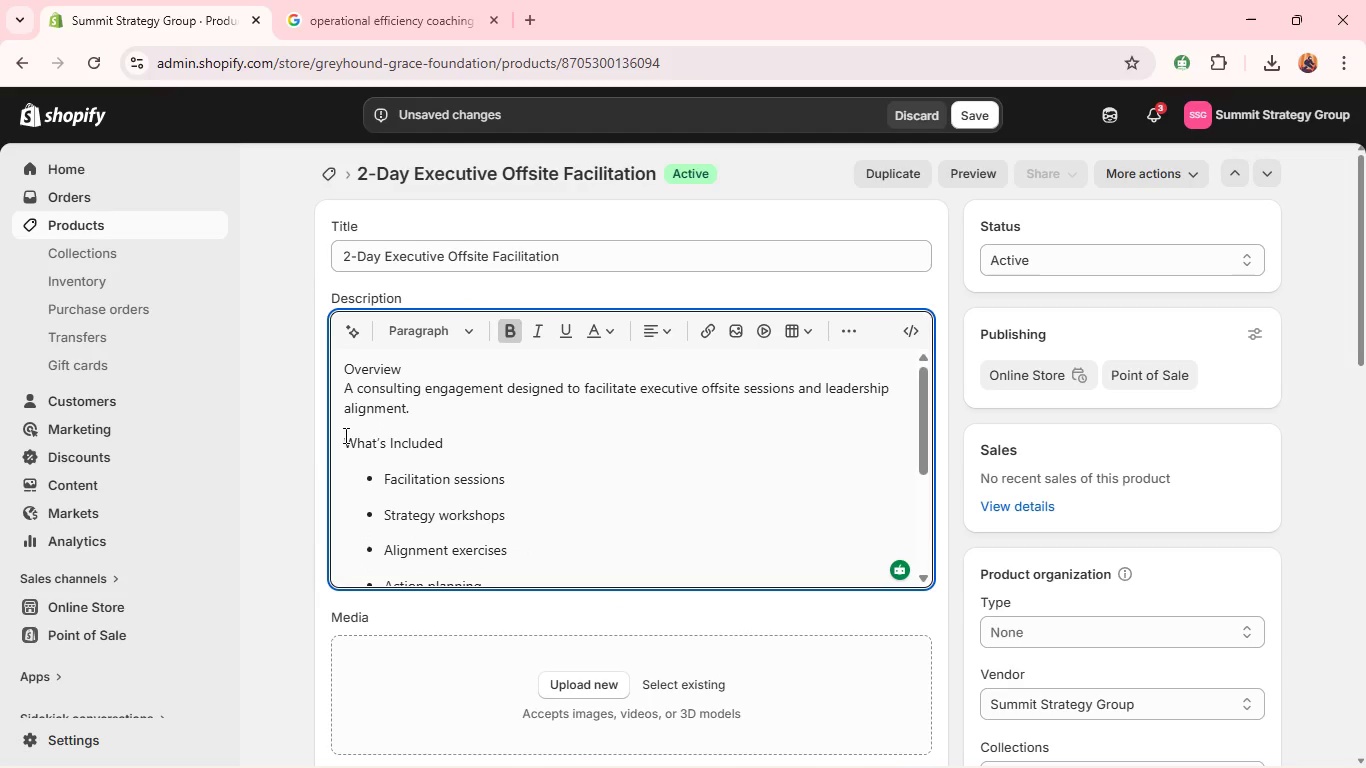 
double_click([344, 435])
 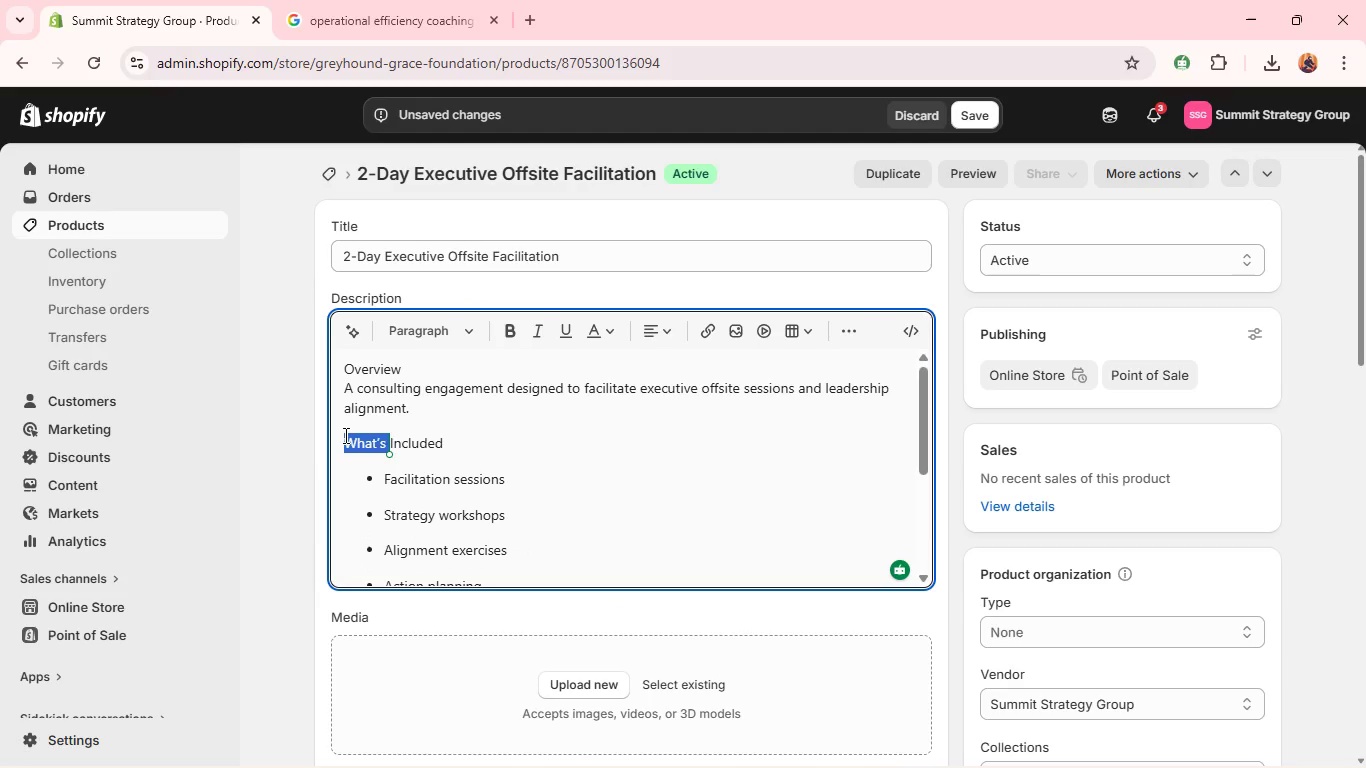 
triple_click([344, 435])
 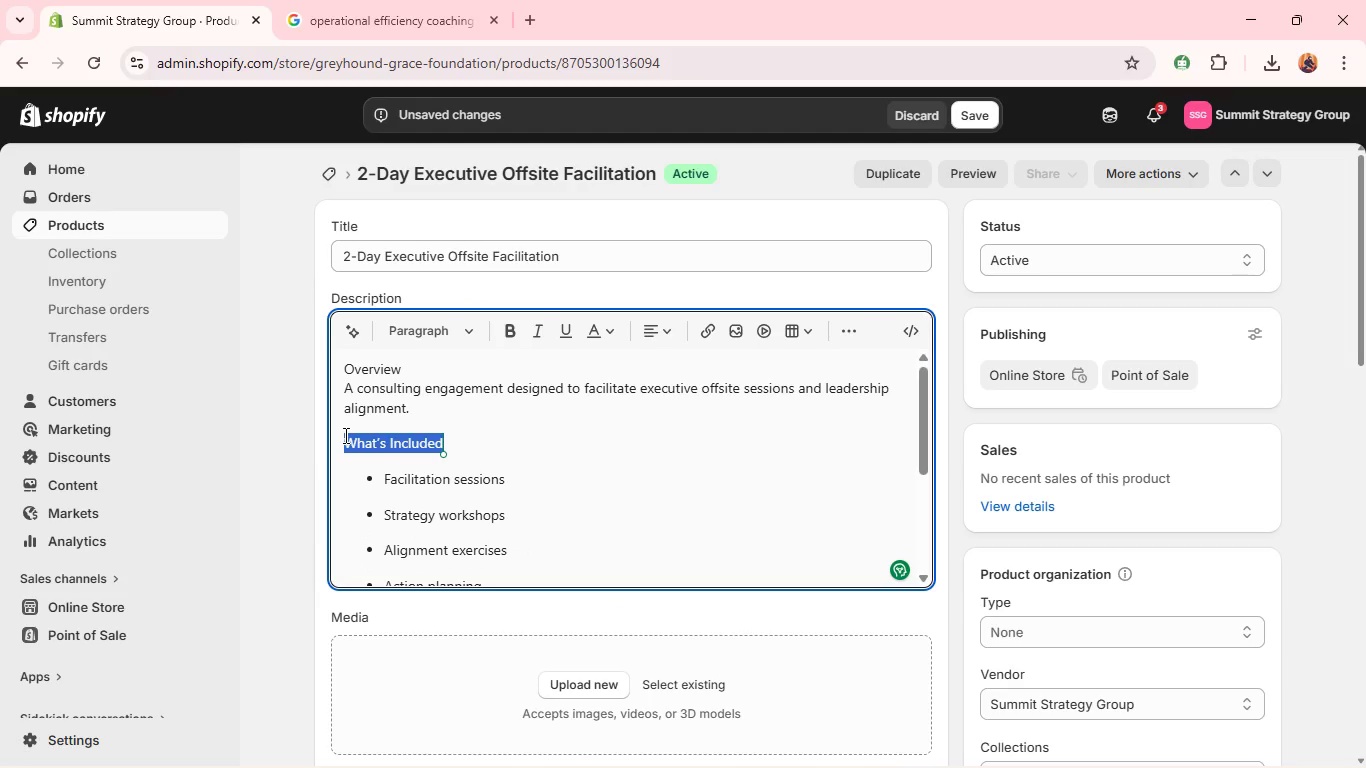 
key(Control+B)
 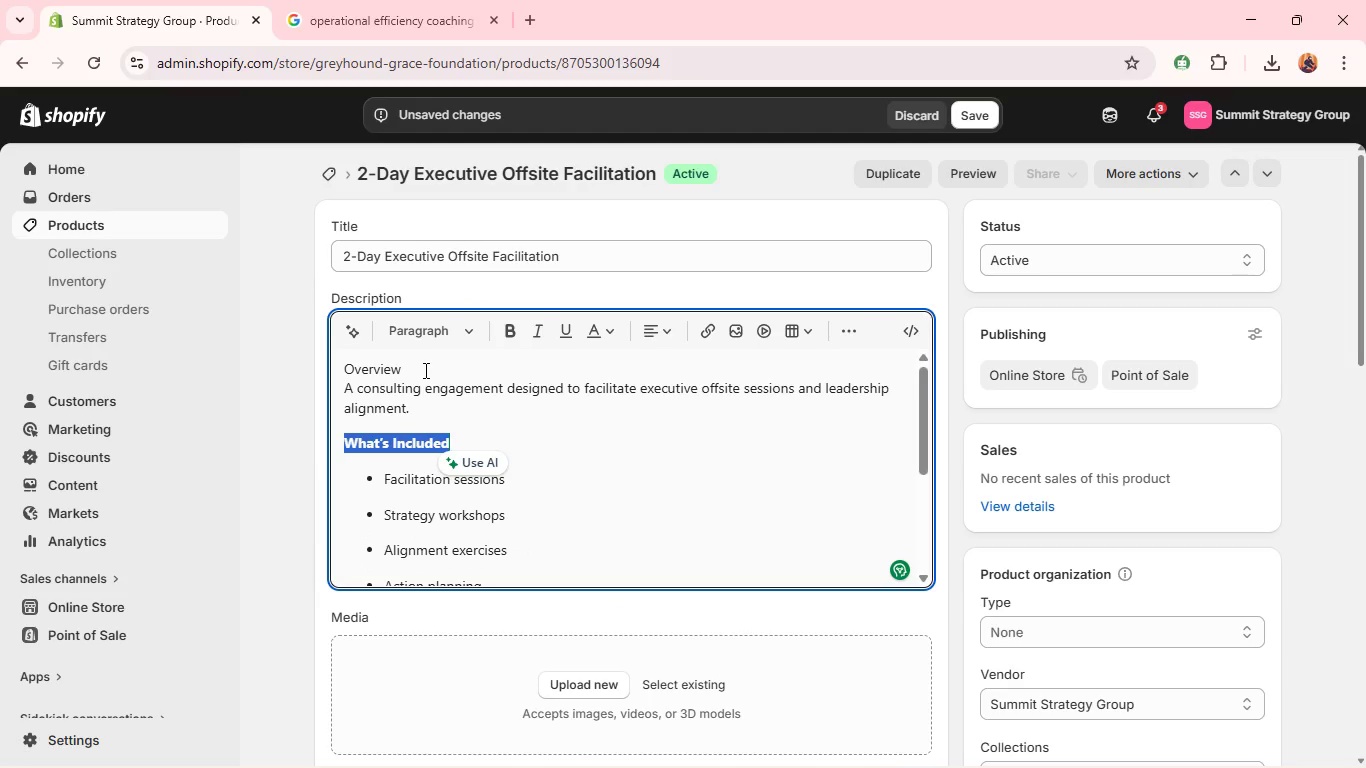 
left_click_drag(start_coordinate=[424, 370], to_coordinate=[348, 364])
 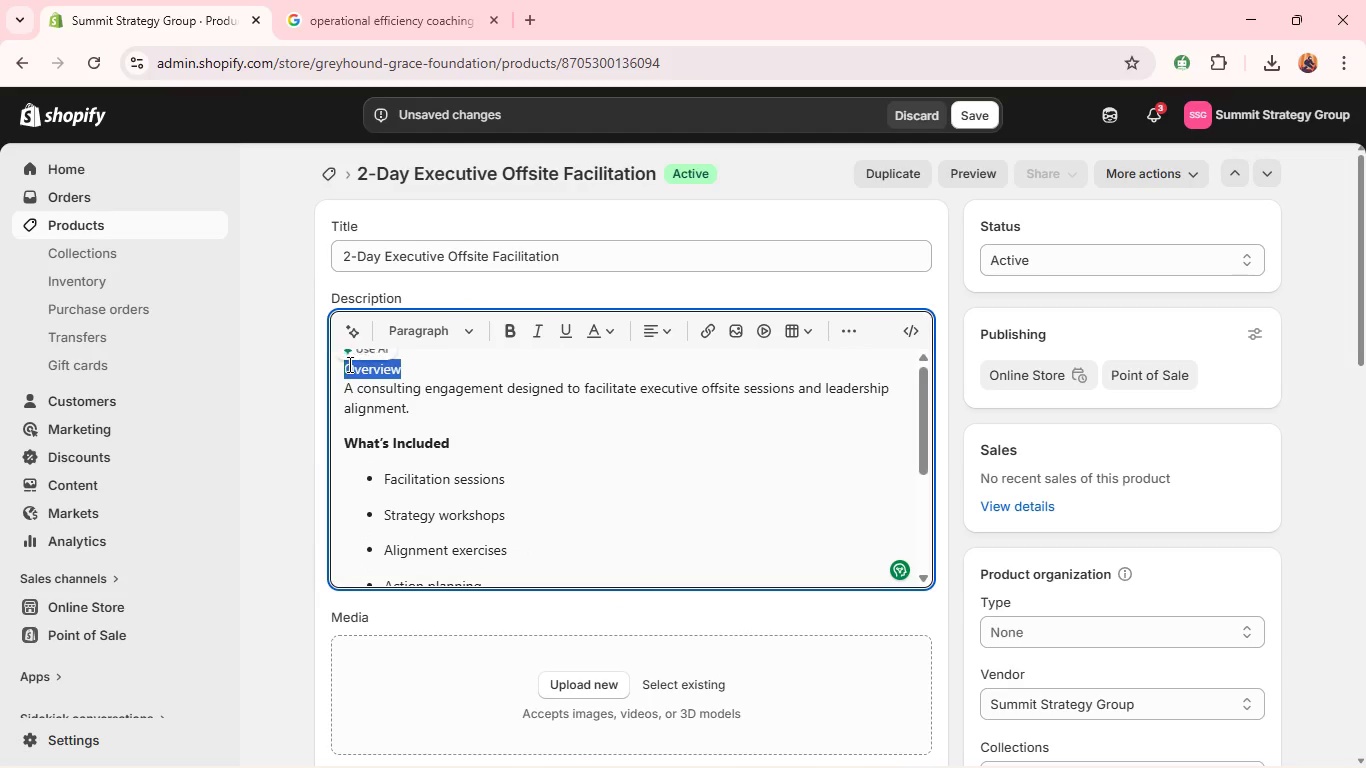 
key(Backspace)
 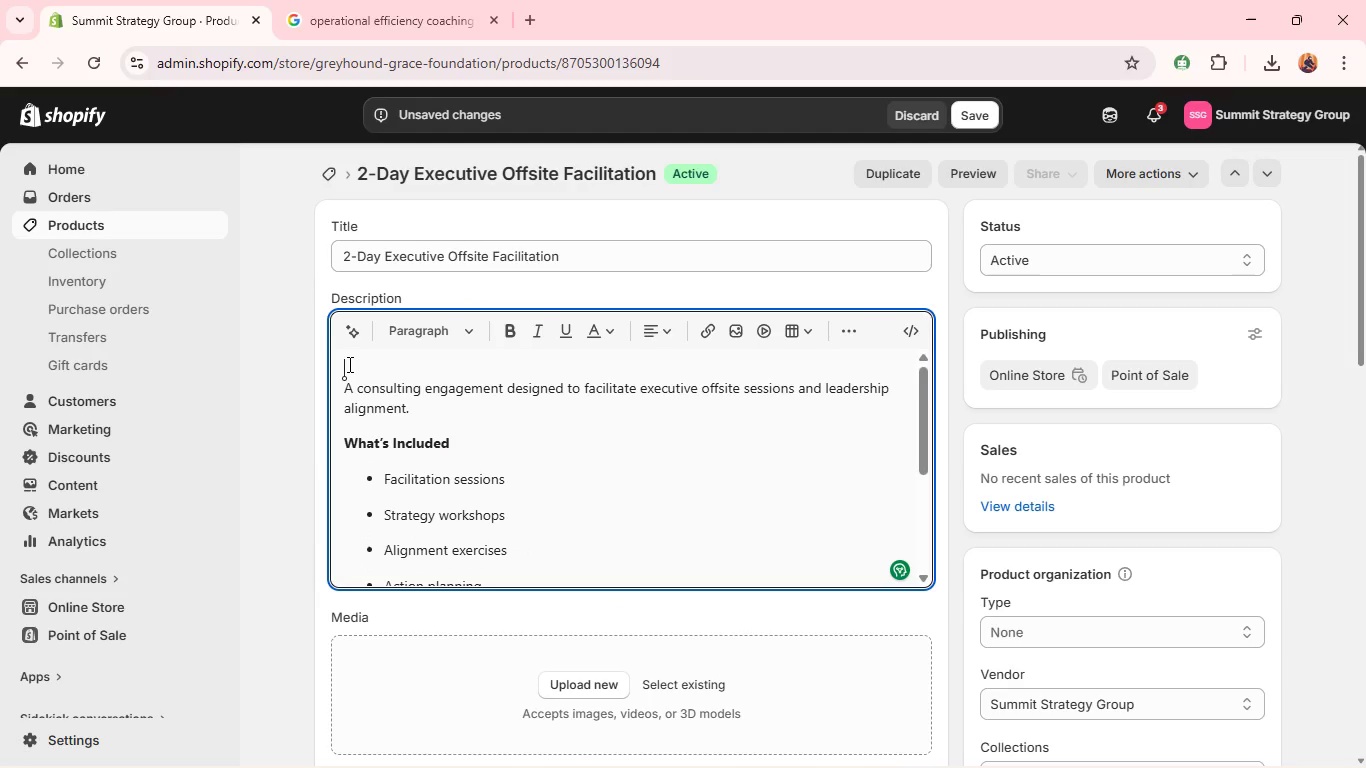 
key(ArrowDown)
 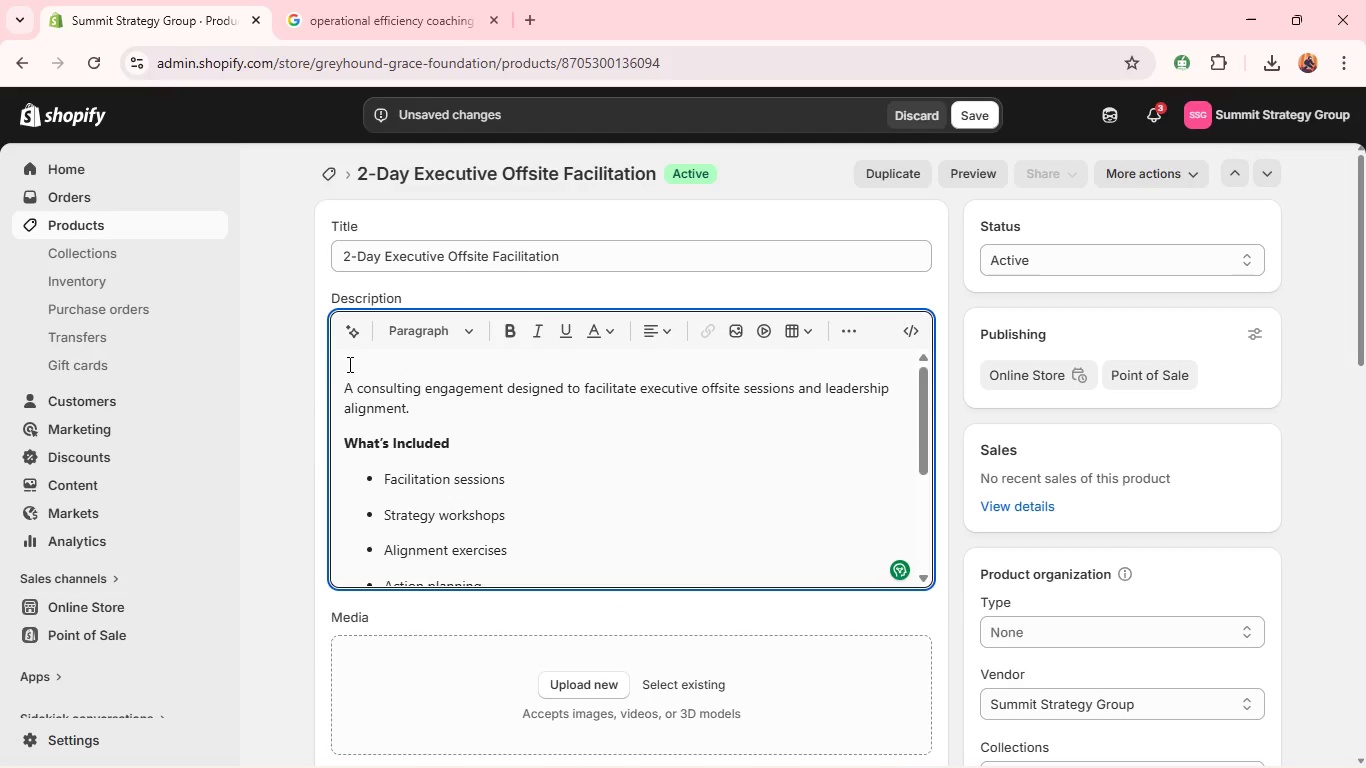 
key(Backspace)
 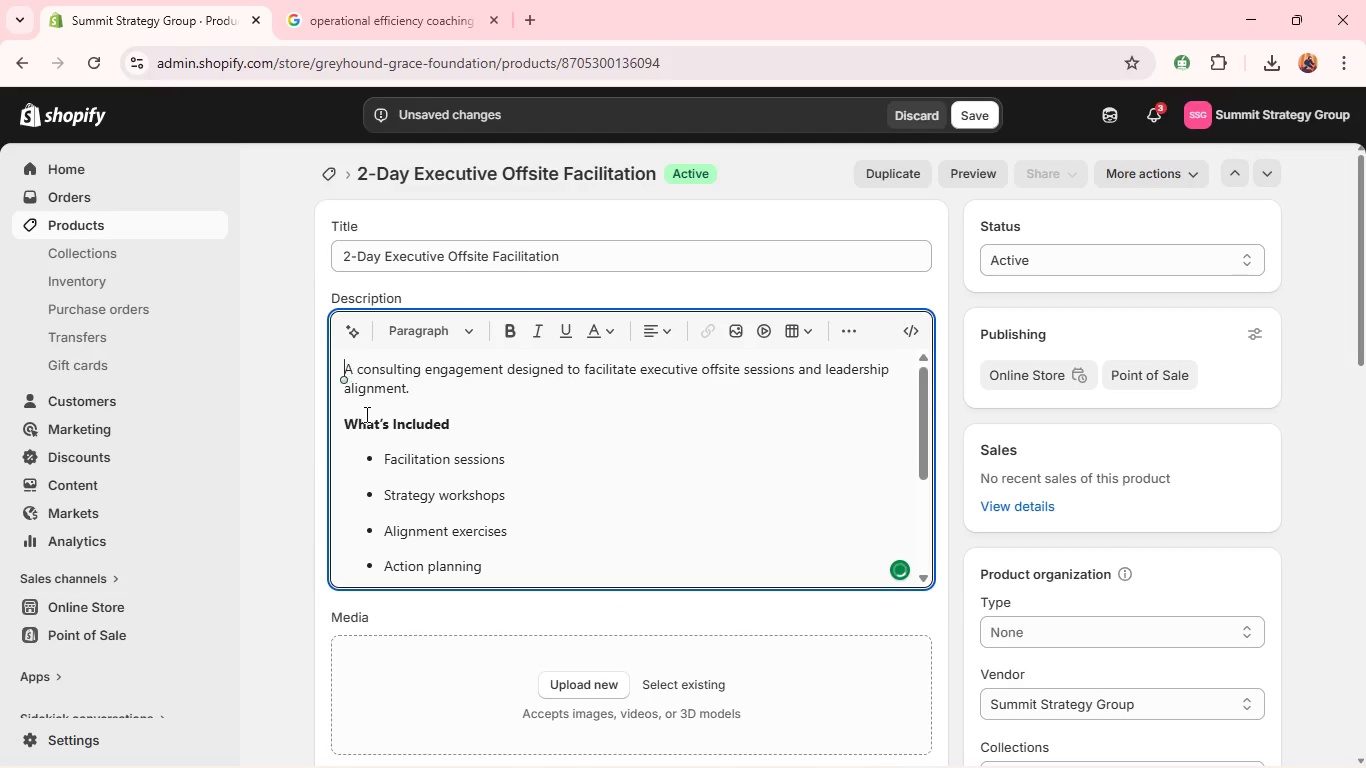 
scroll: coordinate [461, 470], scroll_direction: down, amount: 3.0
 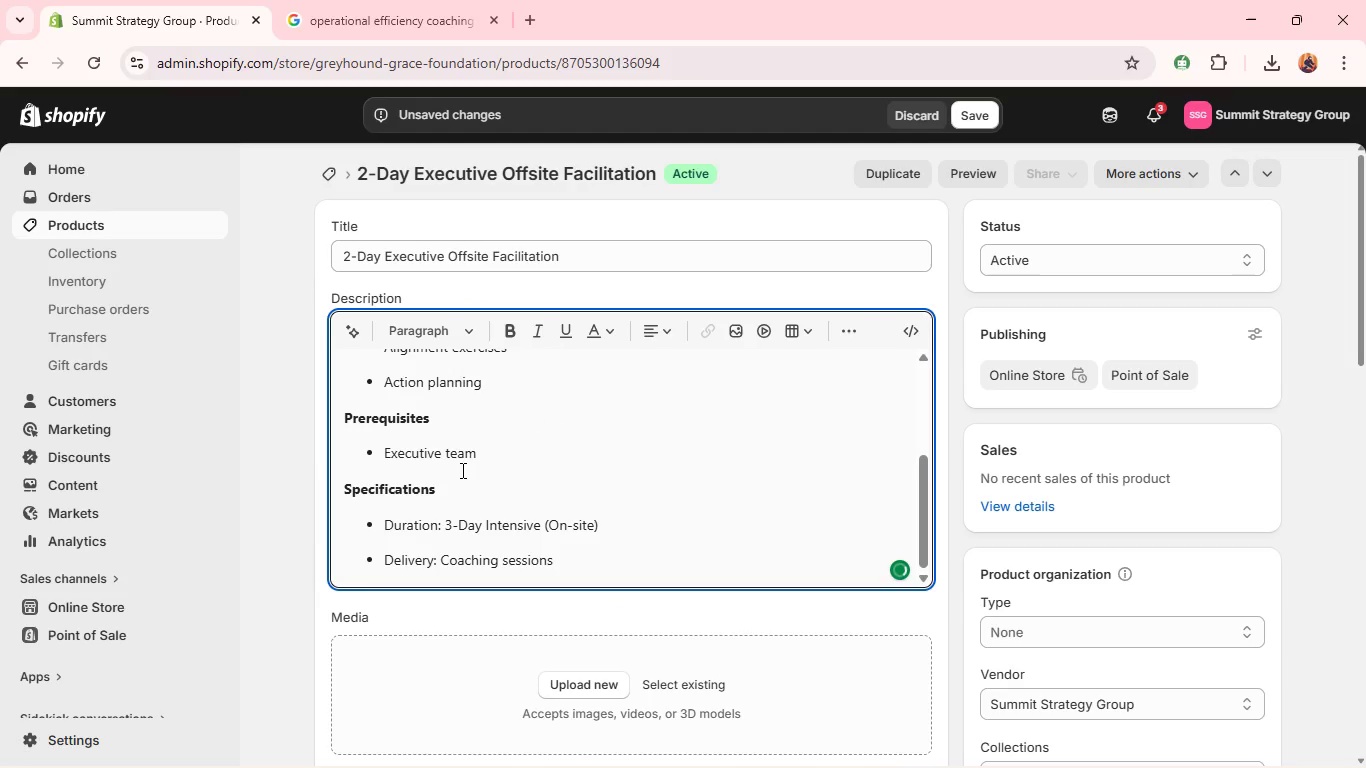 
key(Alt+Tab)
 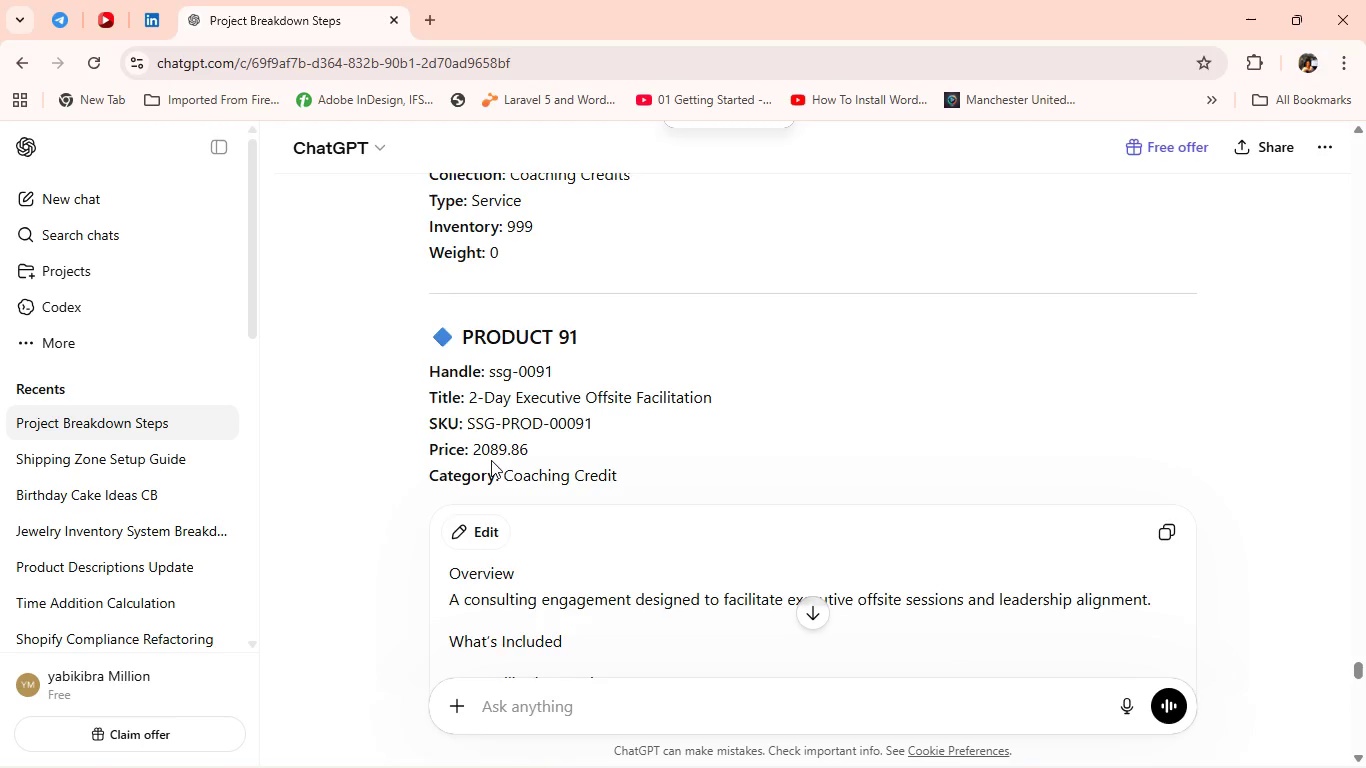 
scroll: coordinate [513, 464], scroll_direction: down, amount: 5.0
 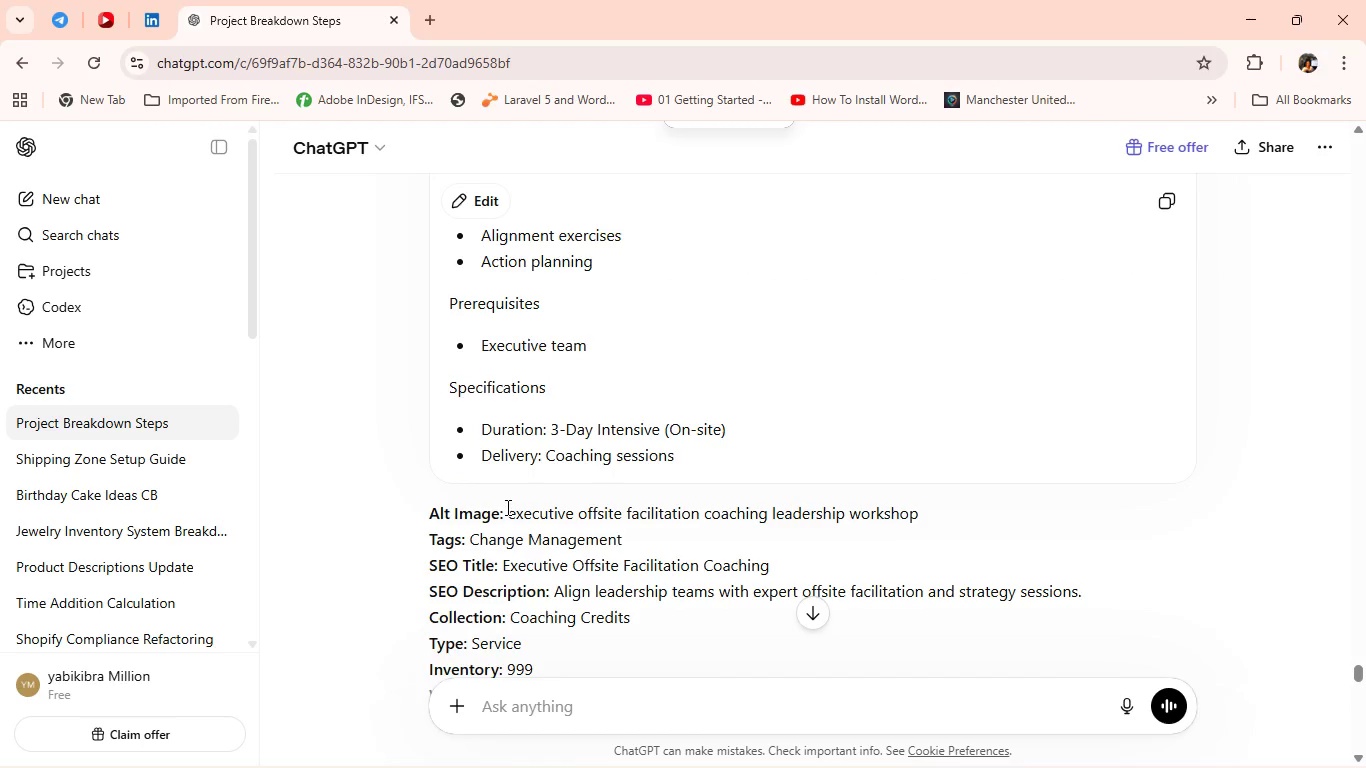 
left_click_drag(start_coordinate=[506, 507], to_coordinate=[1056, 486])
 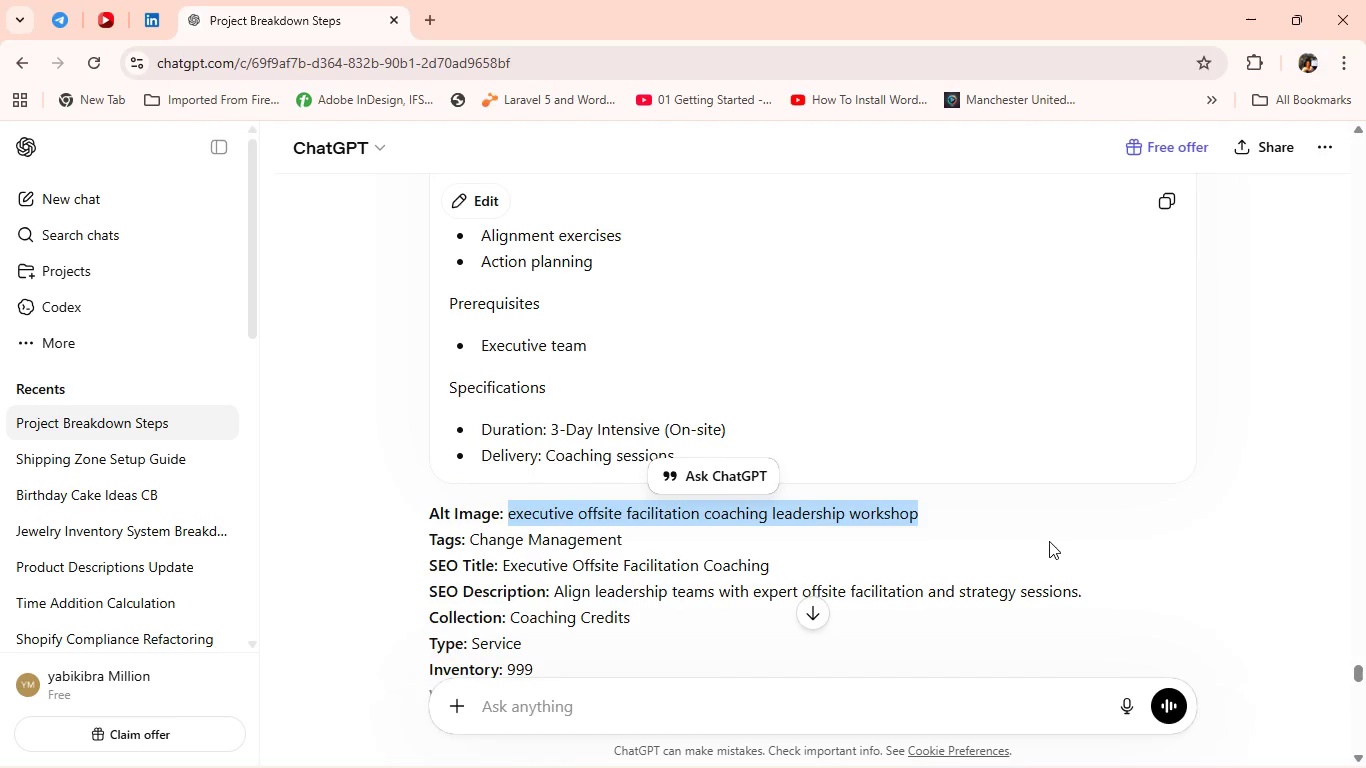 
key(Control+C)
 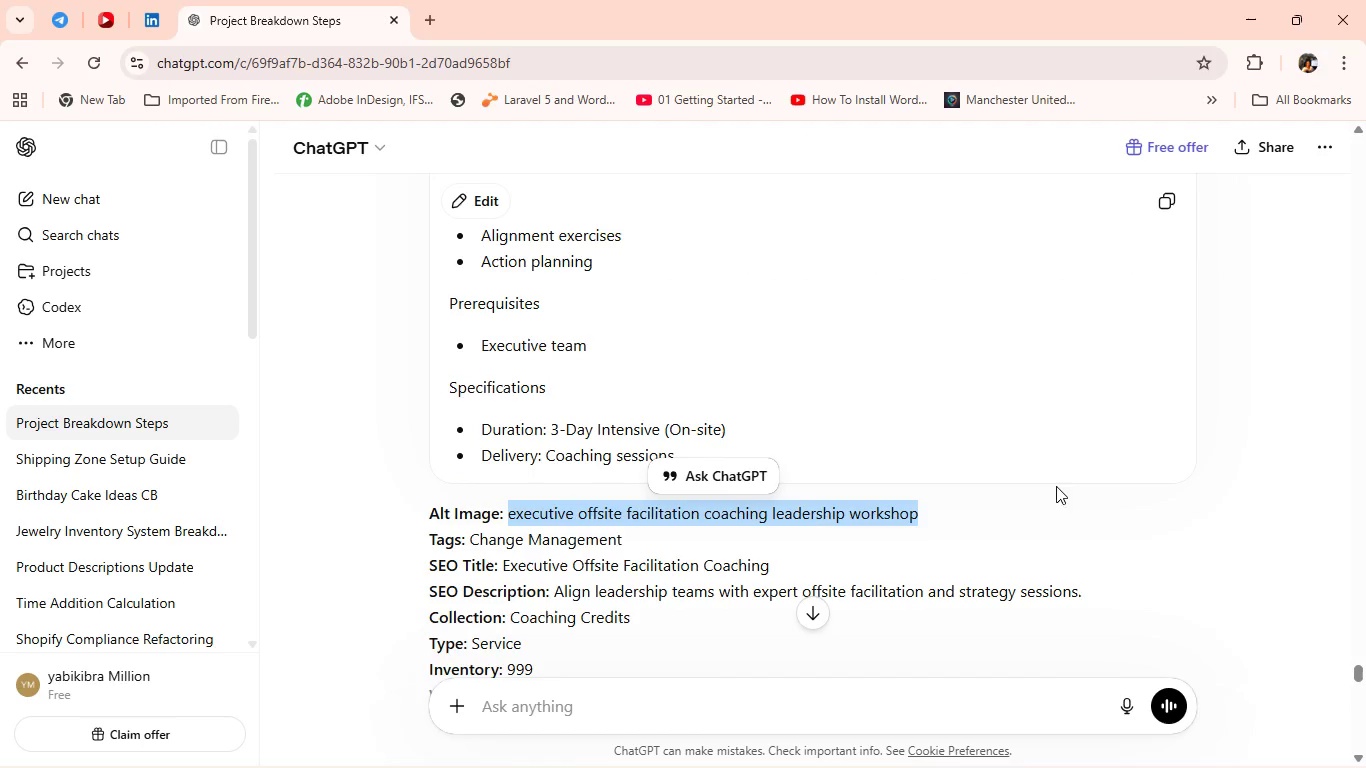 
key(Control+C)
 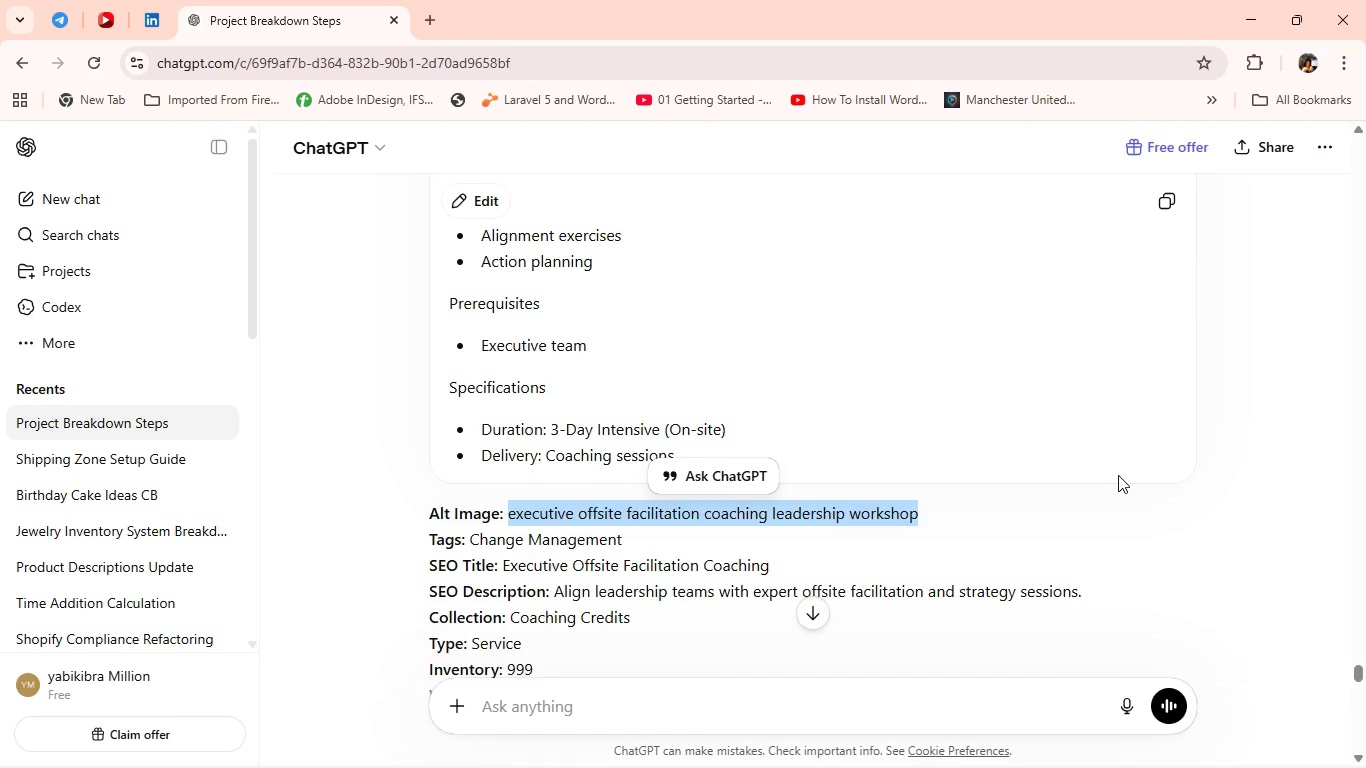 
key(Alt+AltLeft)
 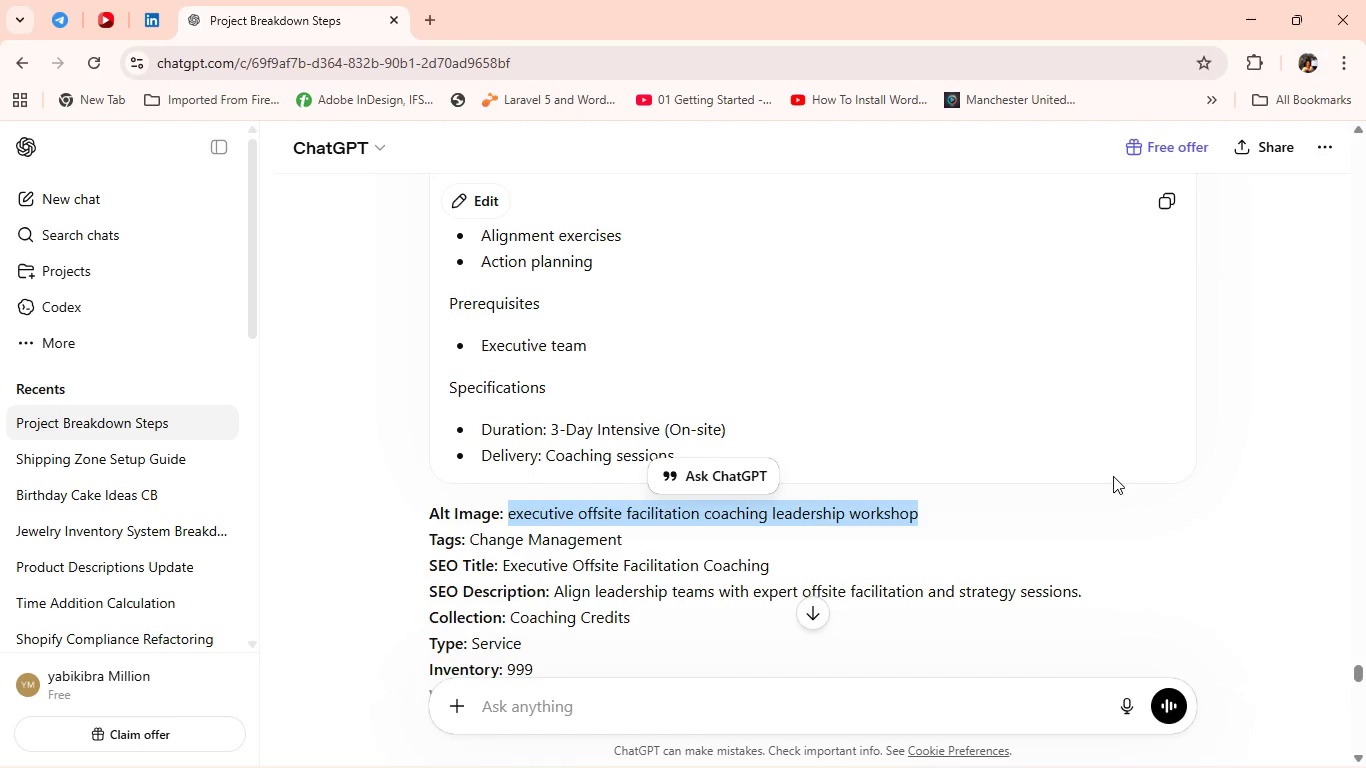 
key(Alt+Tab)
 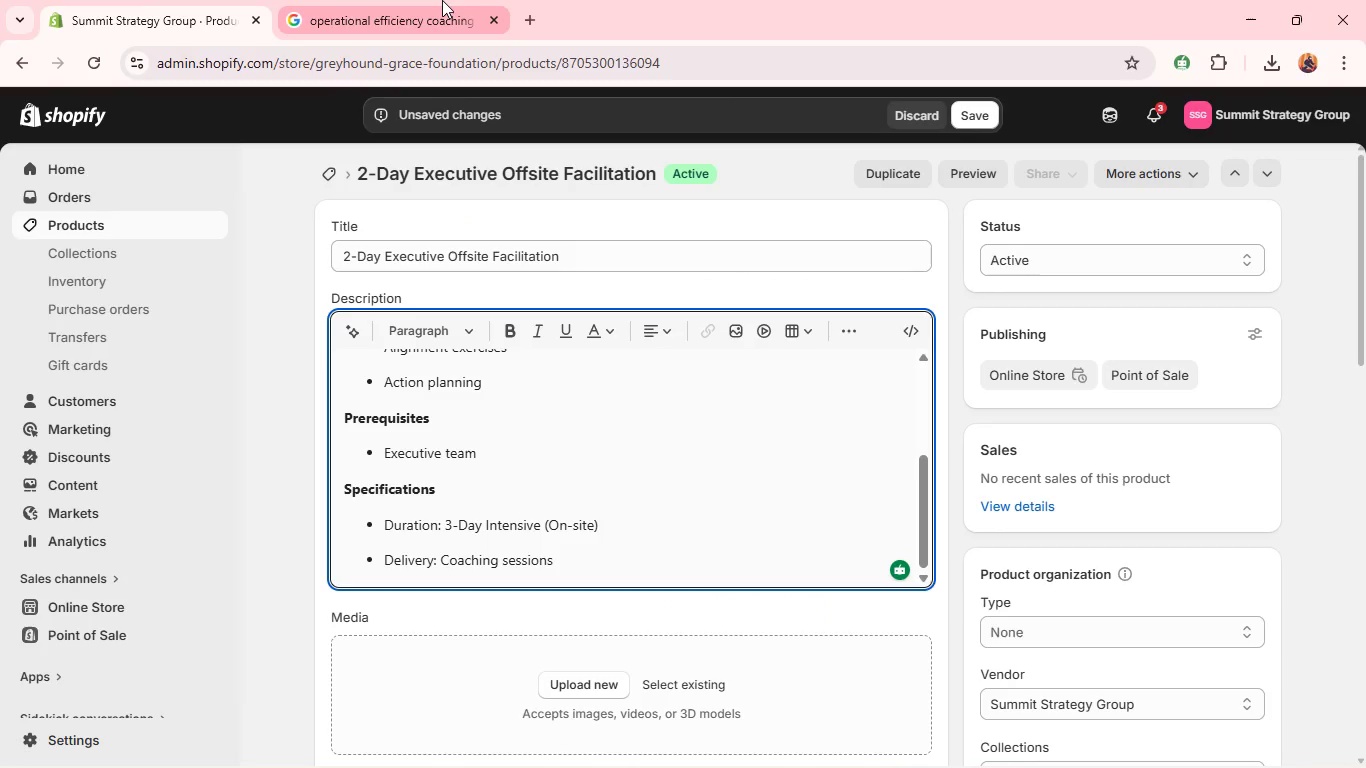 
left_click([442, 0])
 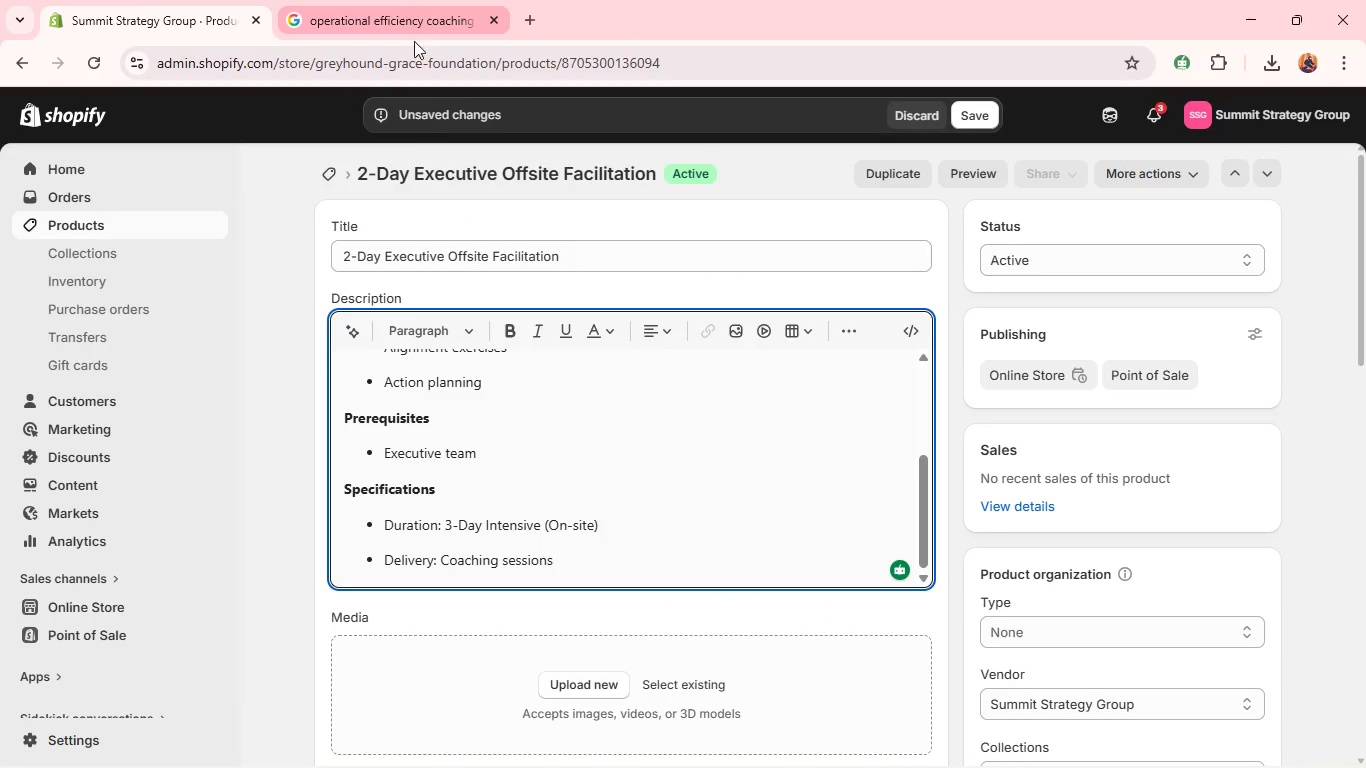 
left_click([385, 0])
 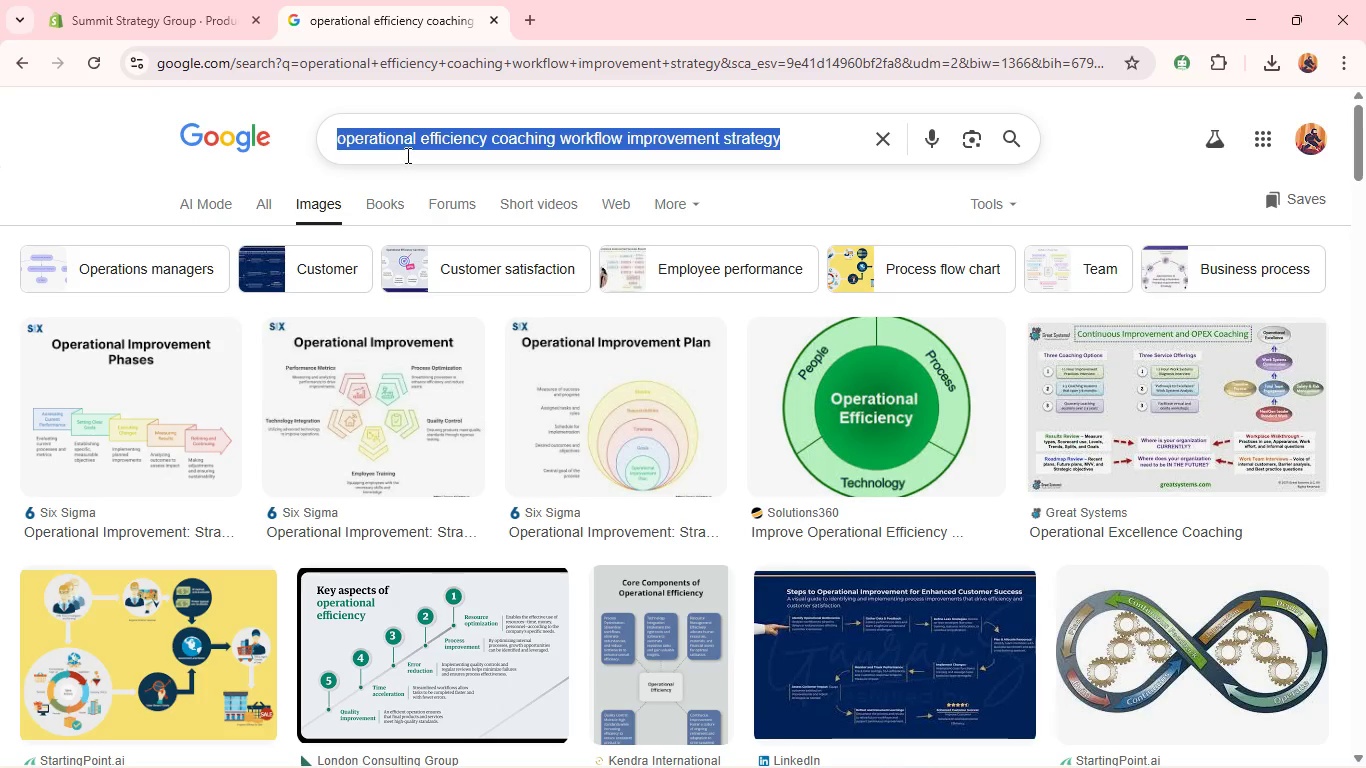 
key(Control+V)
 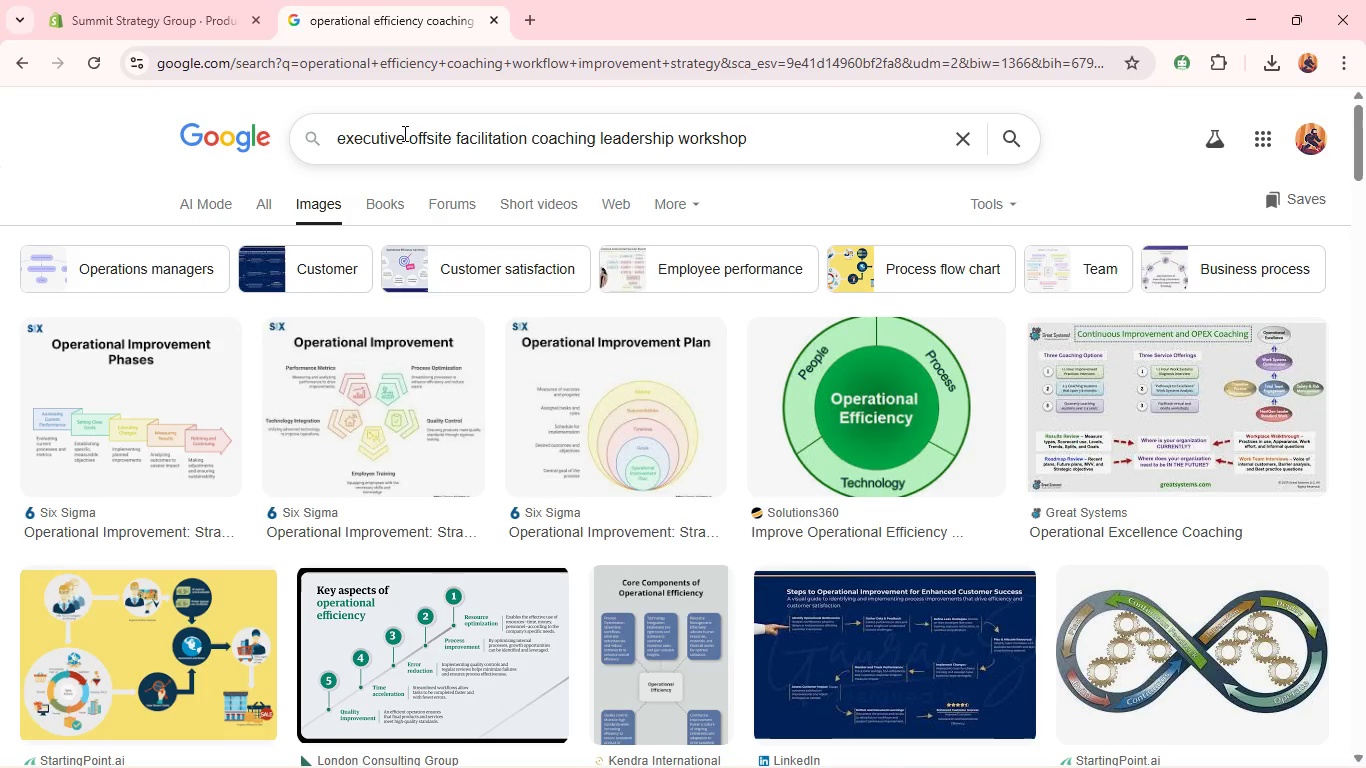 
key(Enter)
 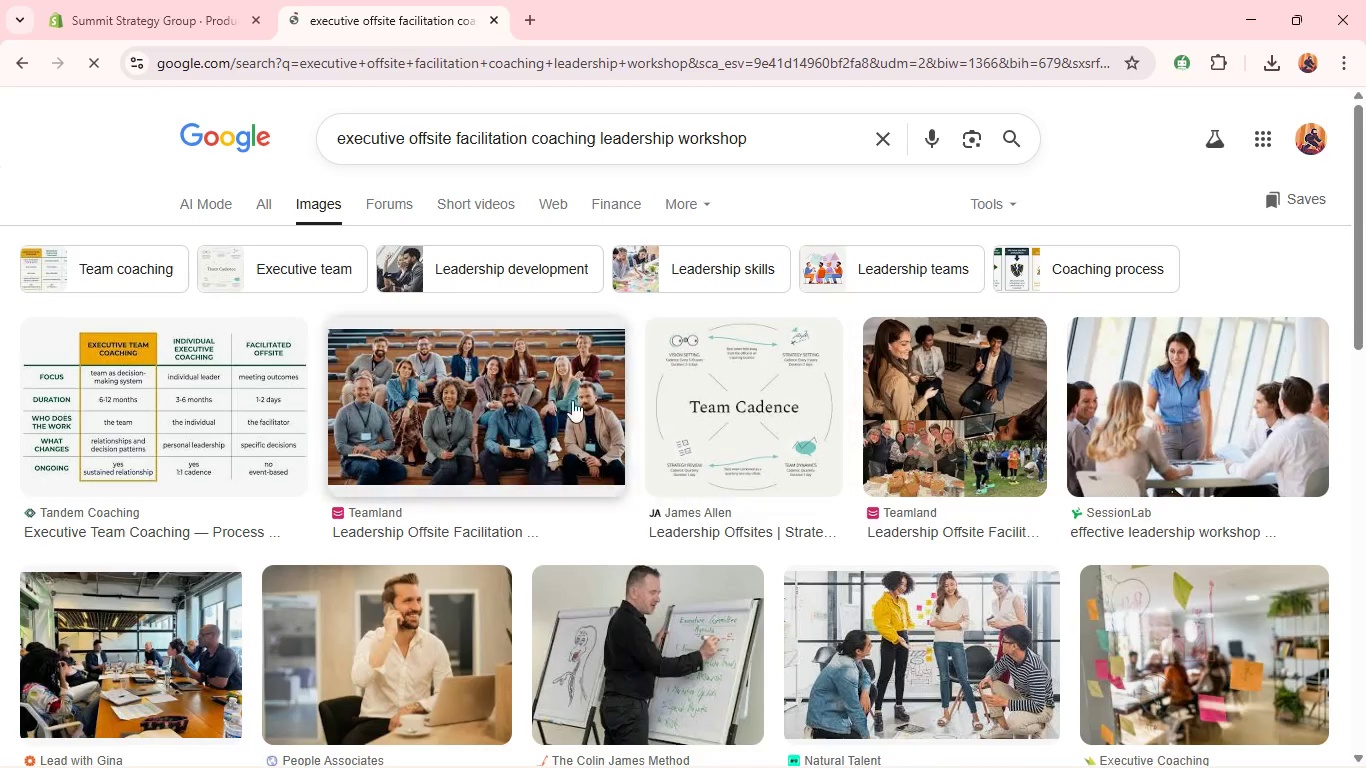 
scroll: coordinate [531, 384], scroll_direction: down, amount: 3.0
 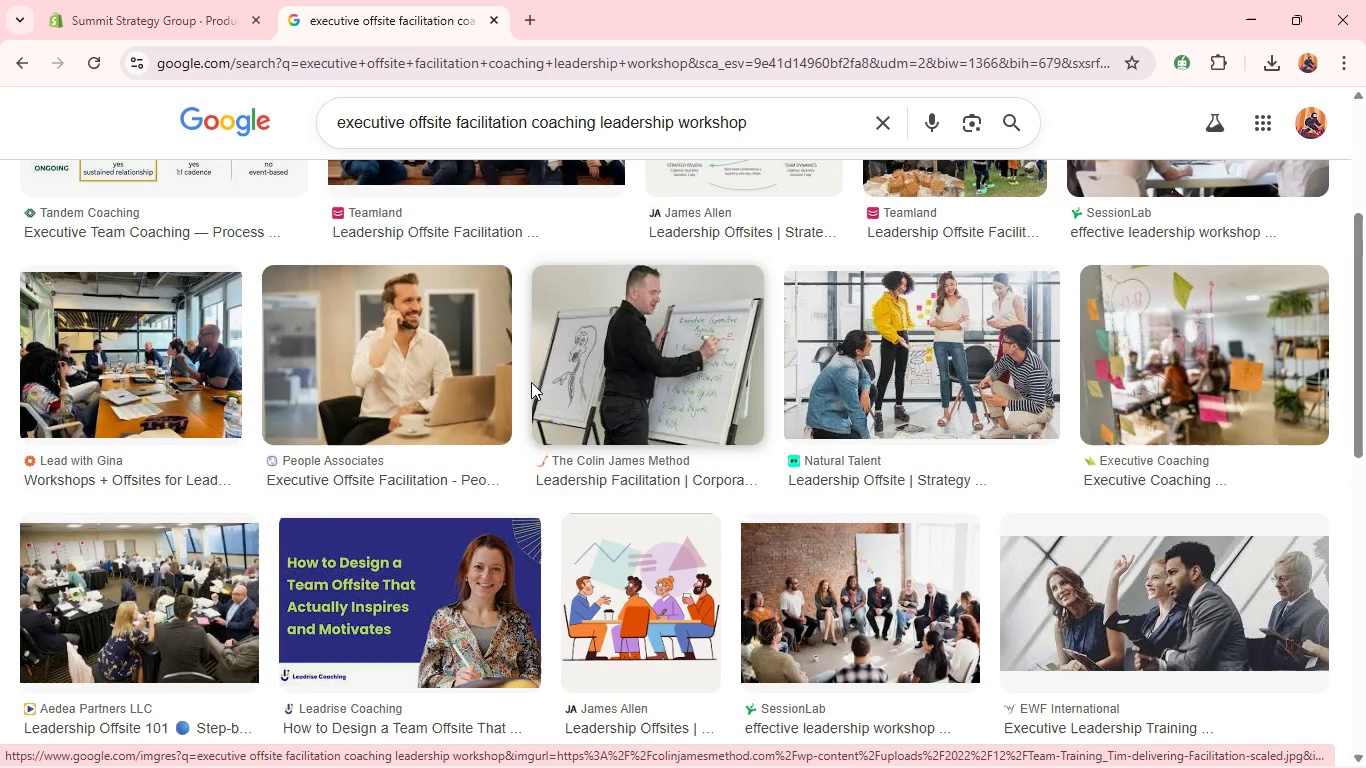 
scroll: coordinate [531, 382], scroll_direction: up, amount: 3.0
 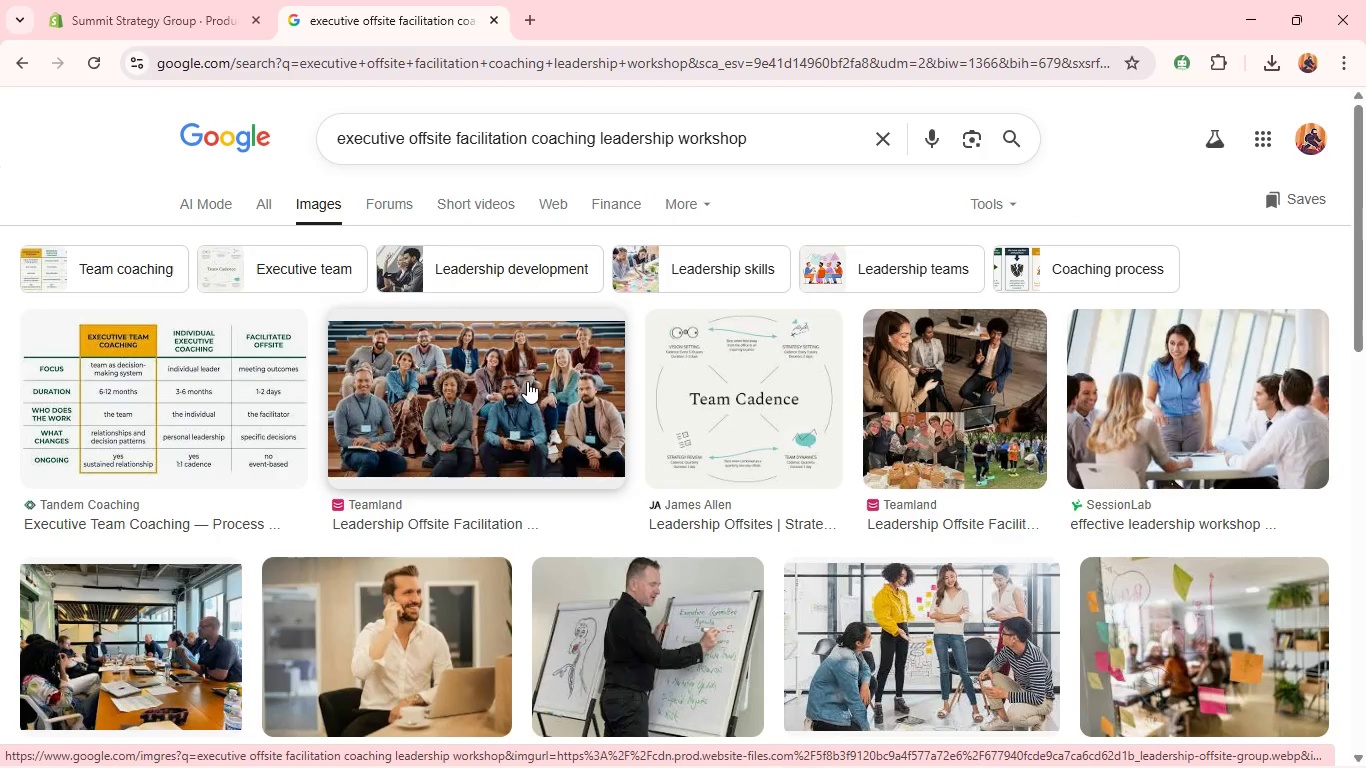 
right_click([115, 379])
 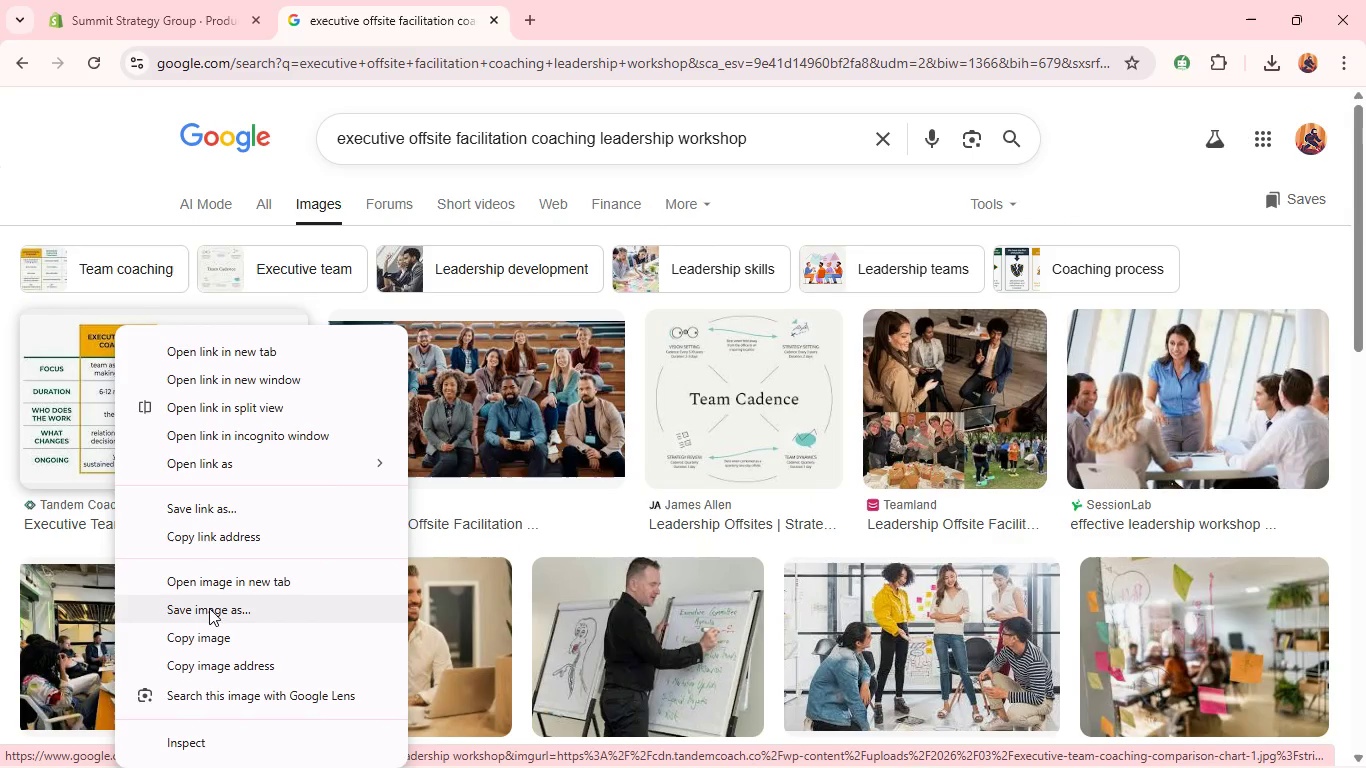 
left_click([209, 611])
 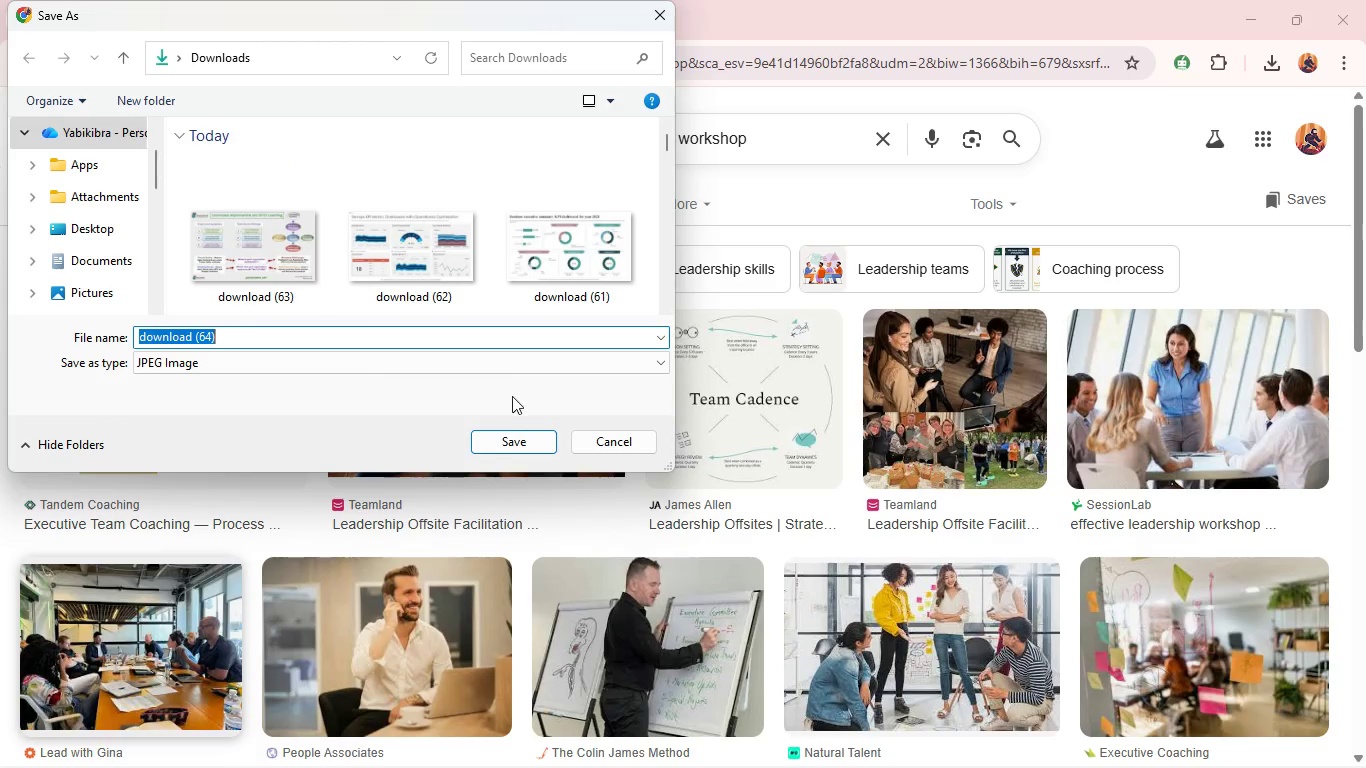 
wait(5.08)
 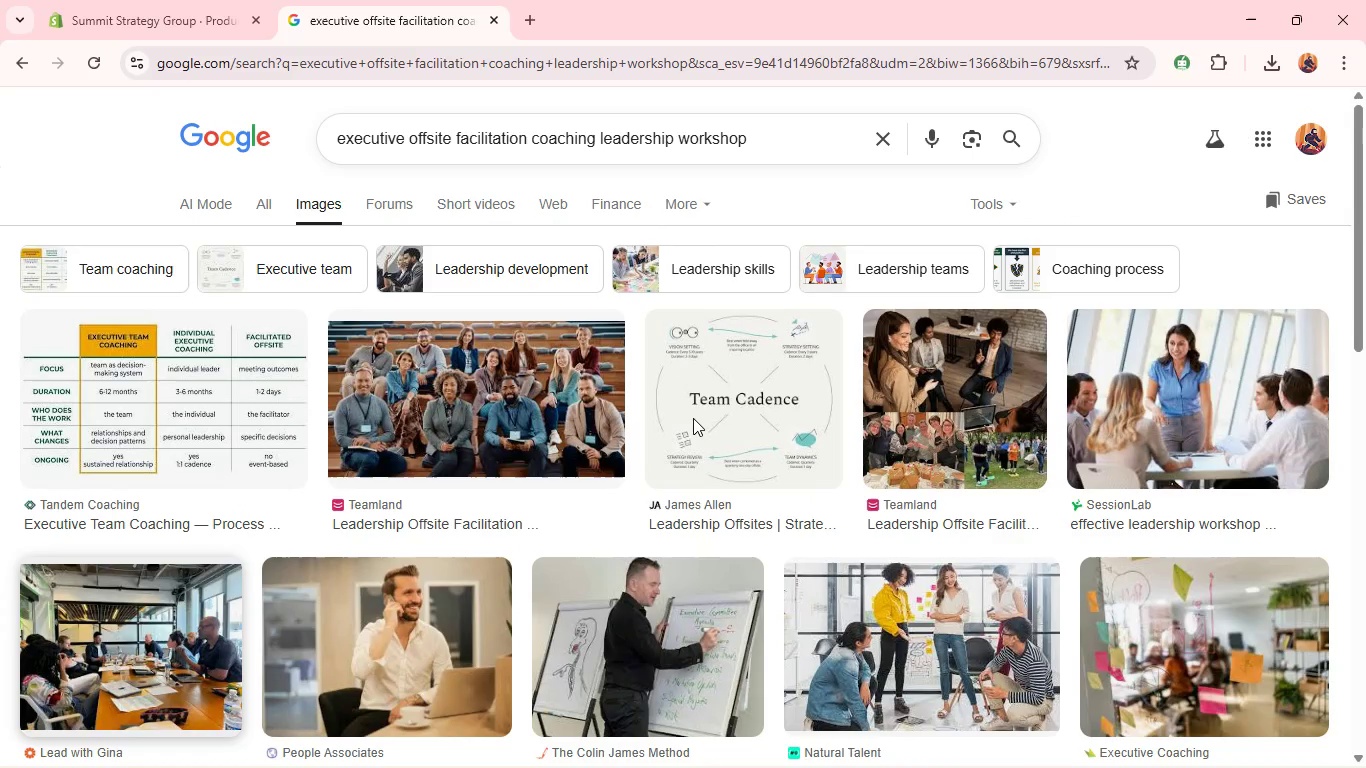 
left_click([183, 0])
 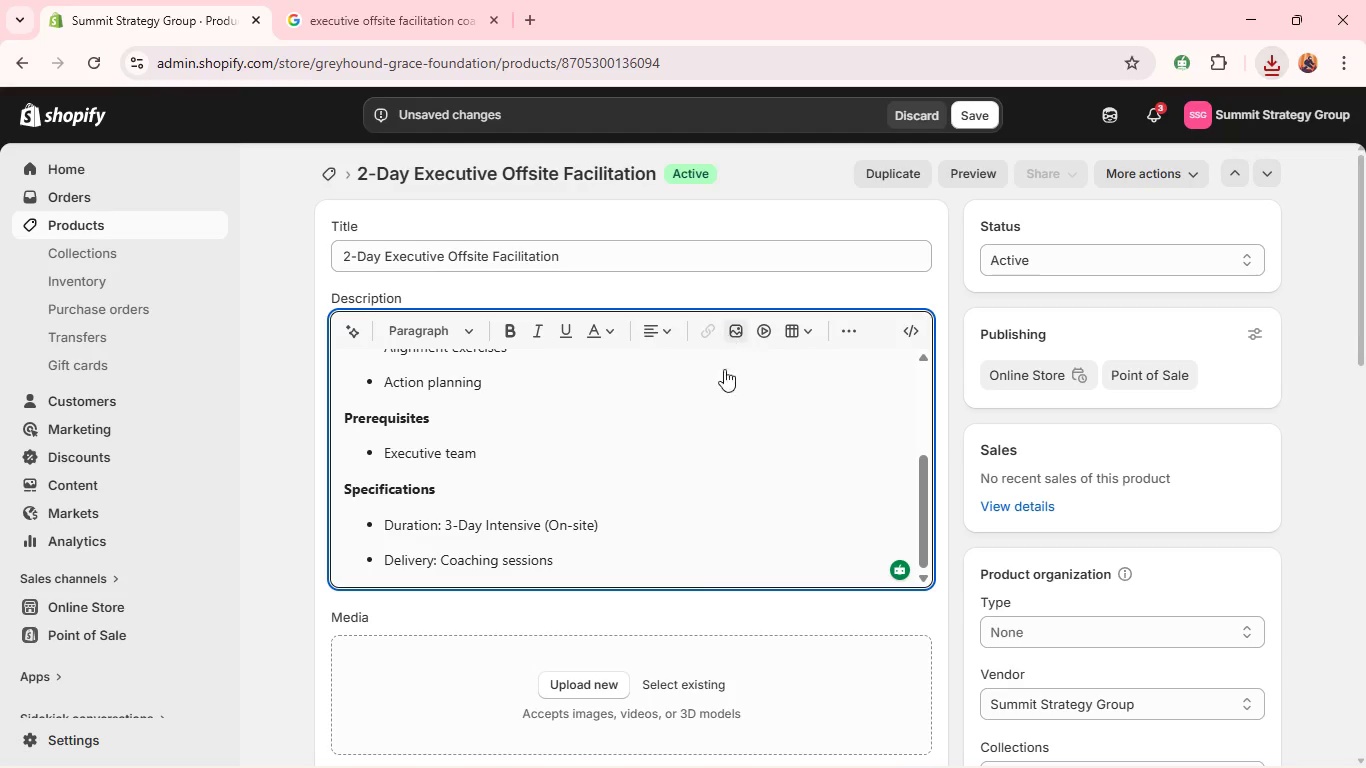 
scroll: coordinate [706, 405], scroll_direction: down, amount: 3.0
 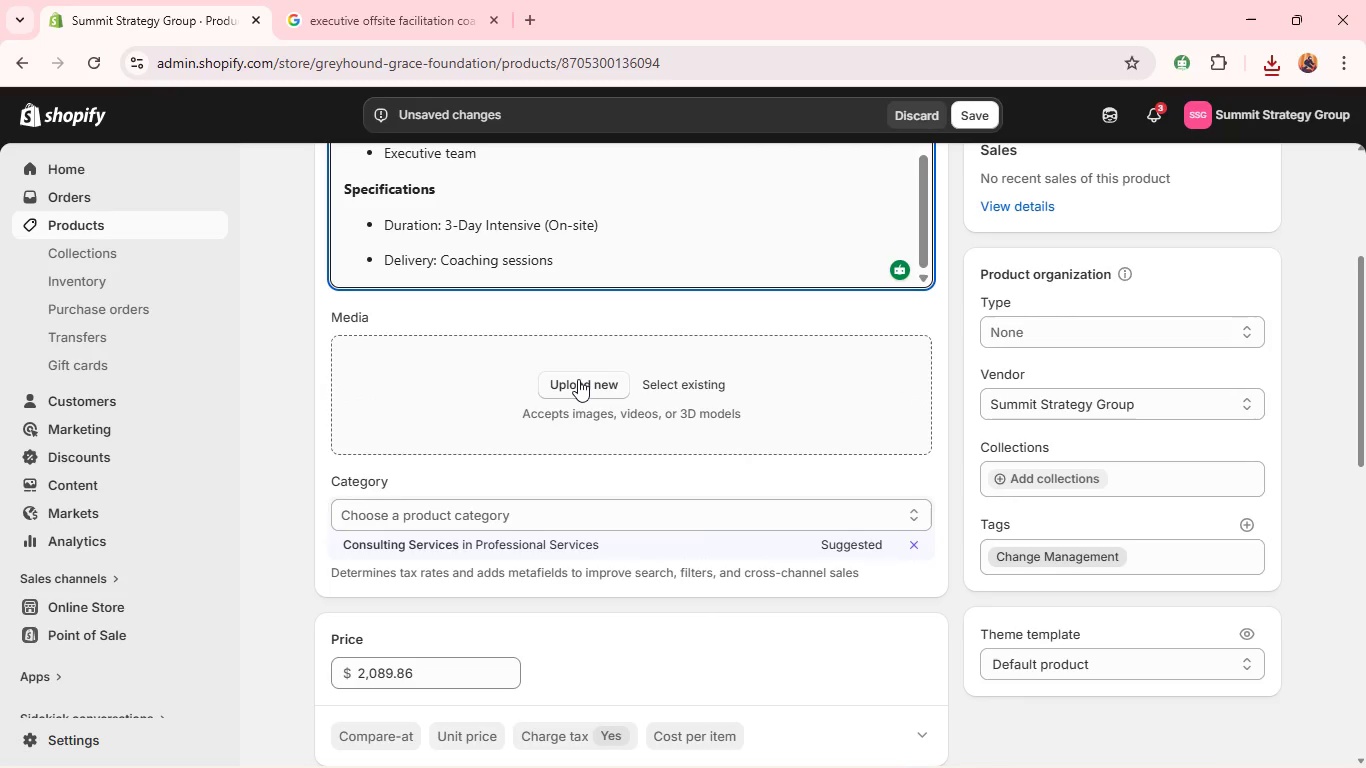 
left_click([577, 379])
 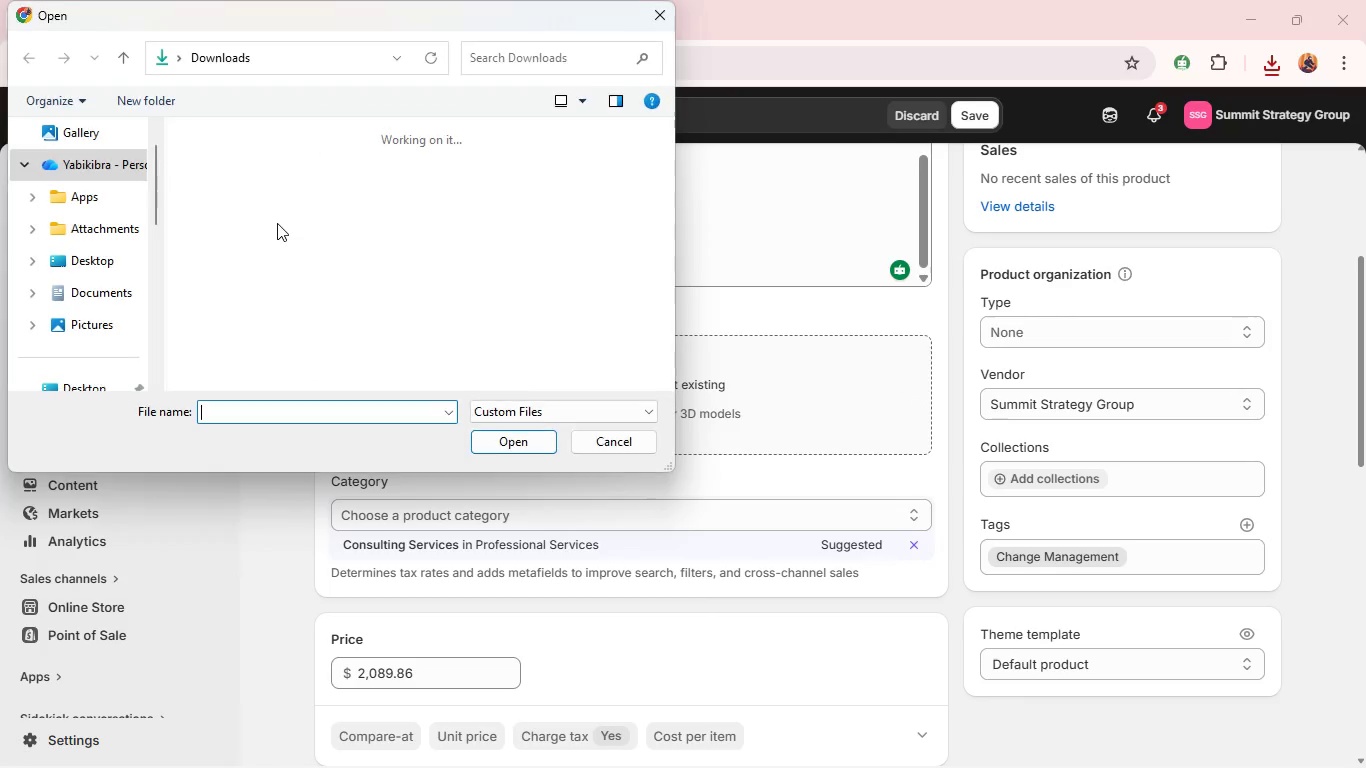 
left_click([277, 223])
 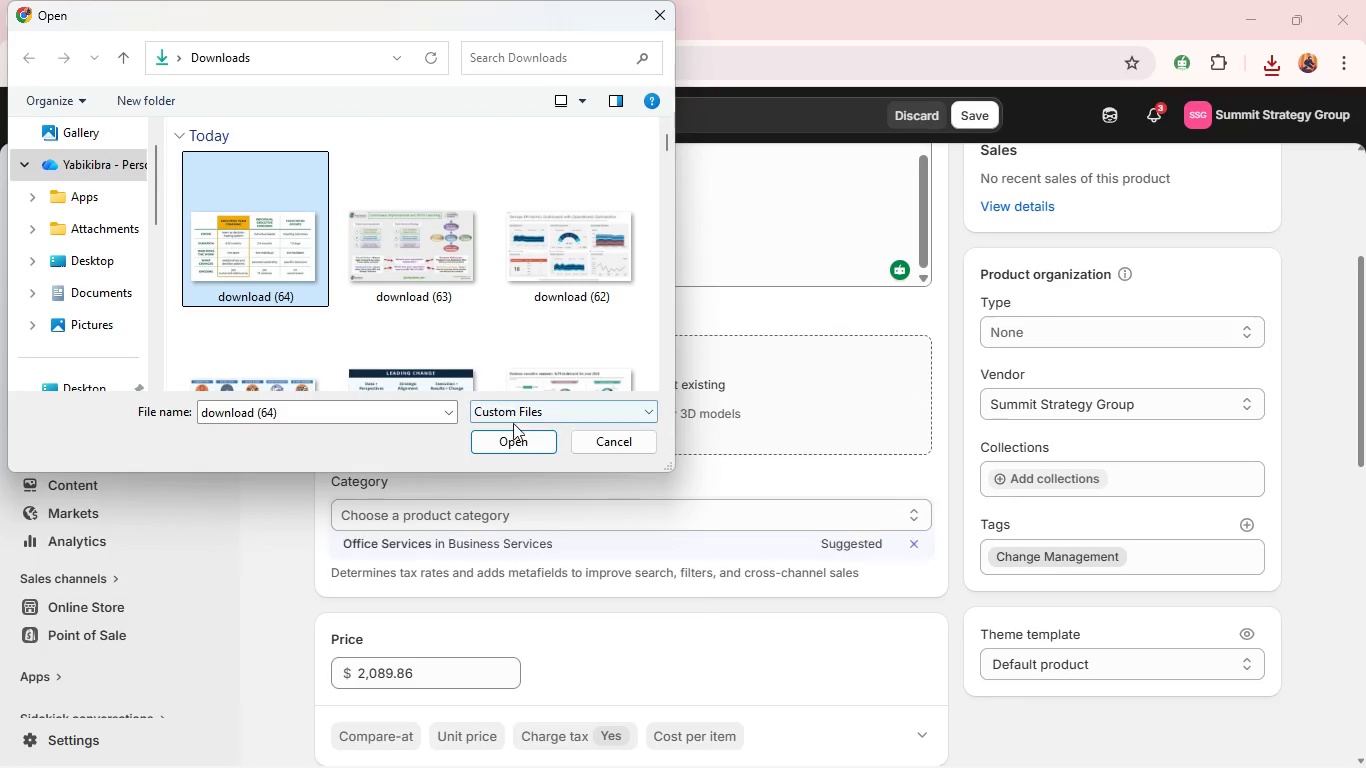 
left_click([510, 441])
 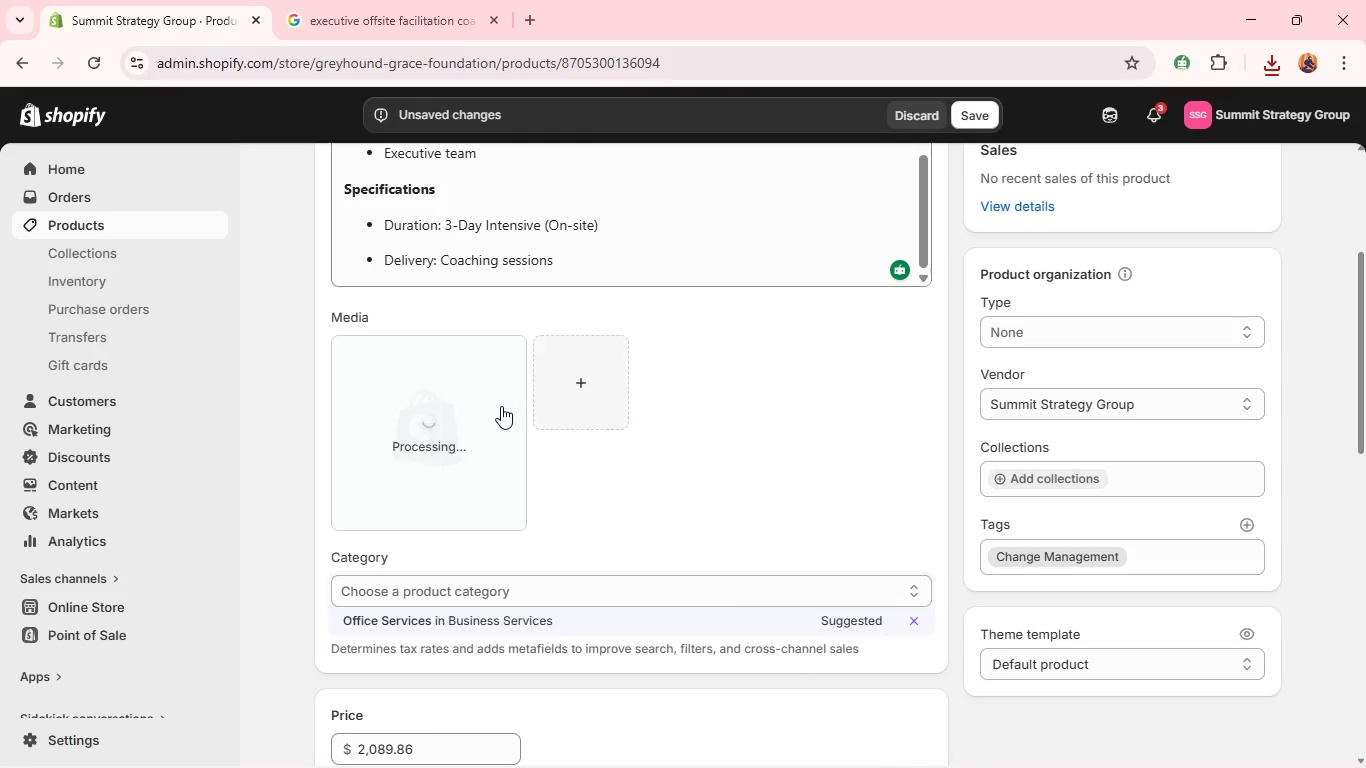 
wait(8.23)
 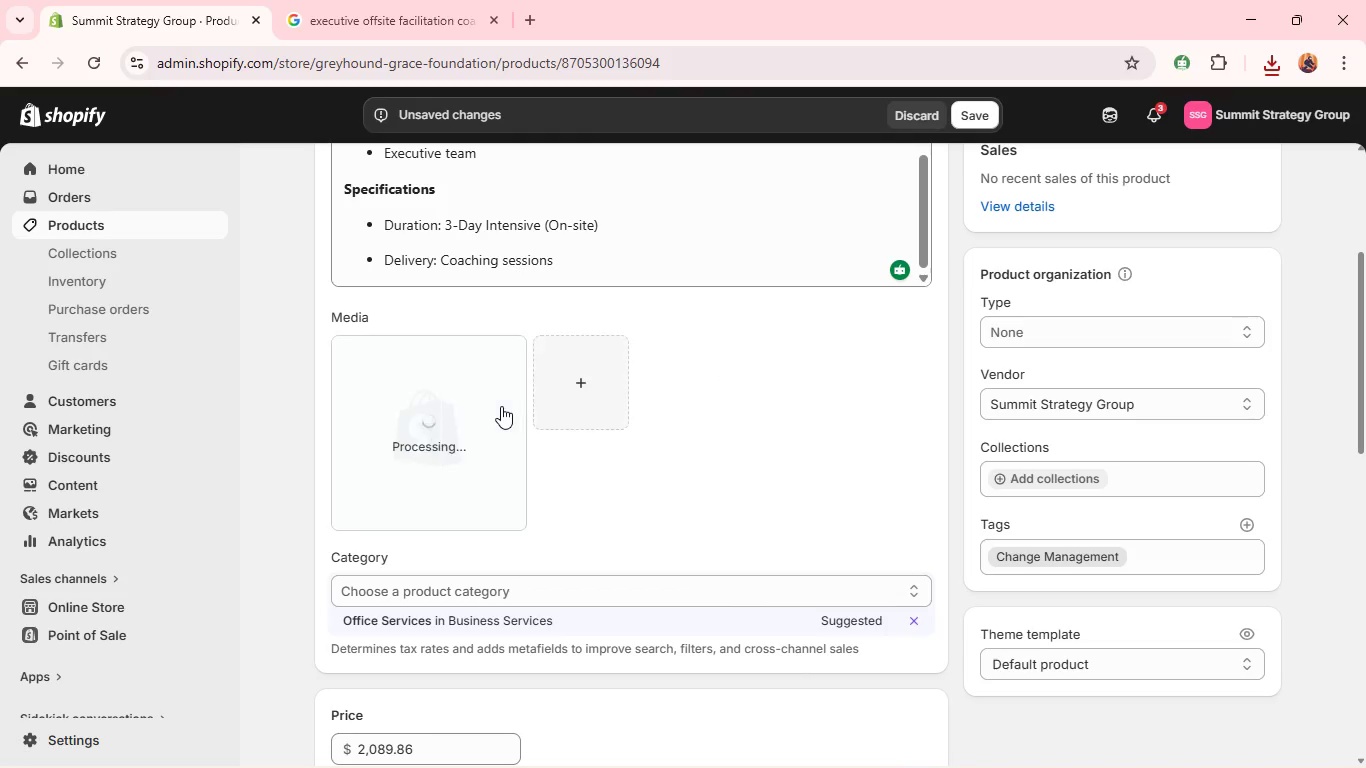 
left_click([960, 117])
 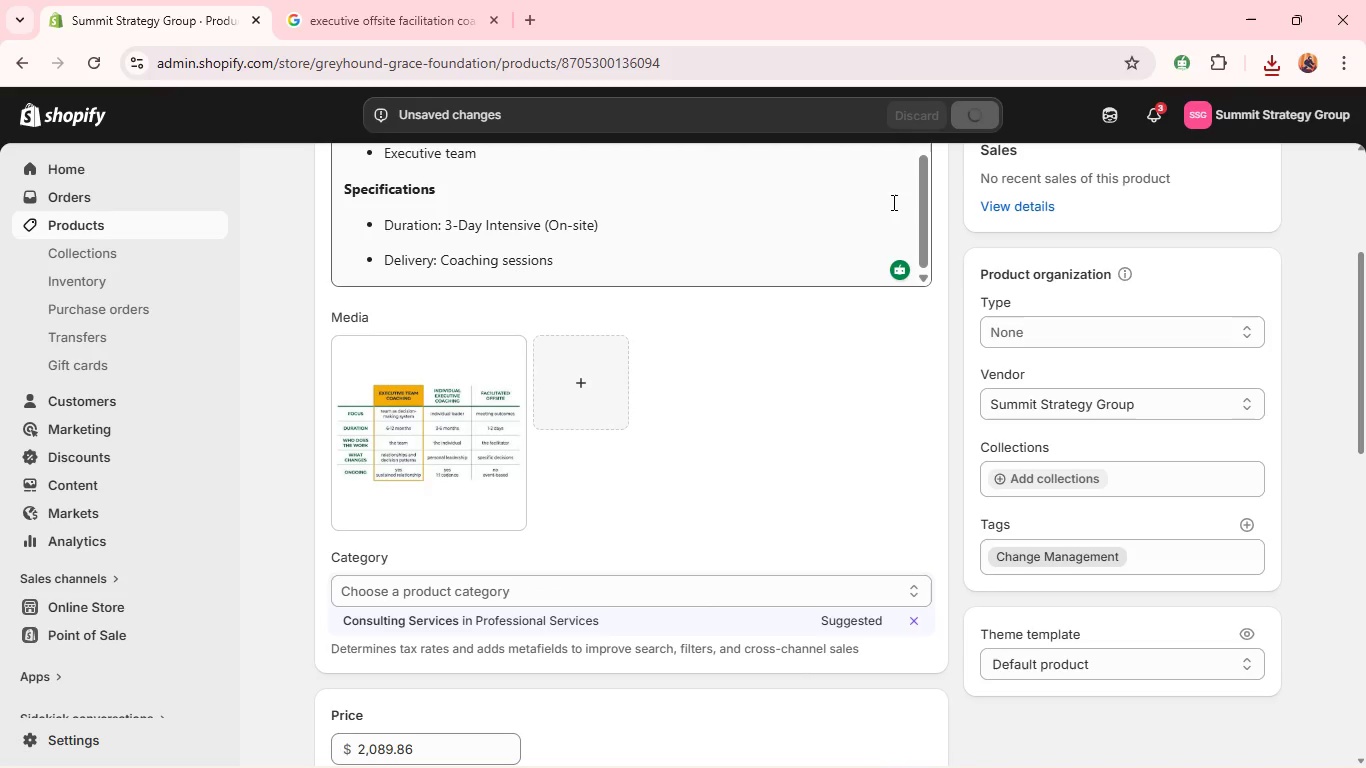 
wait(5.28)
 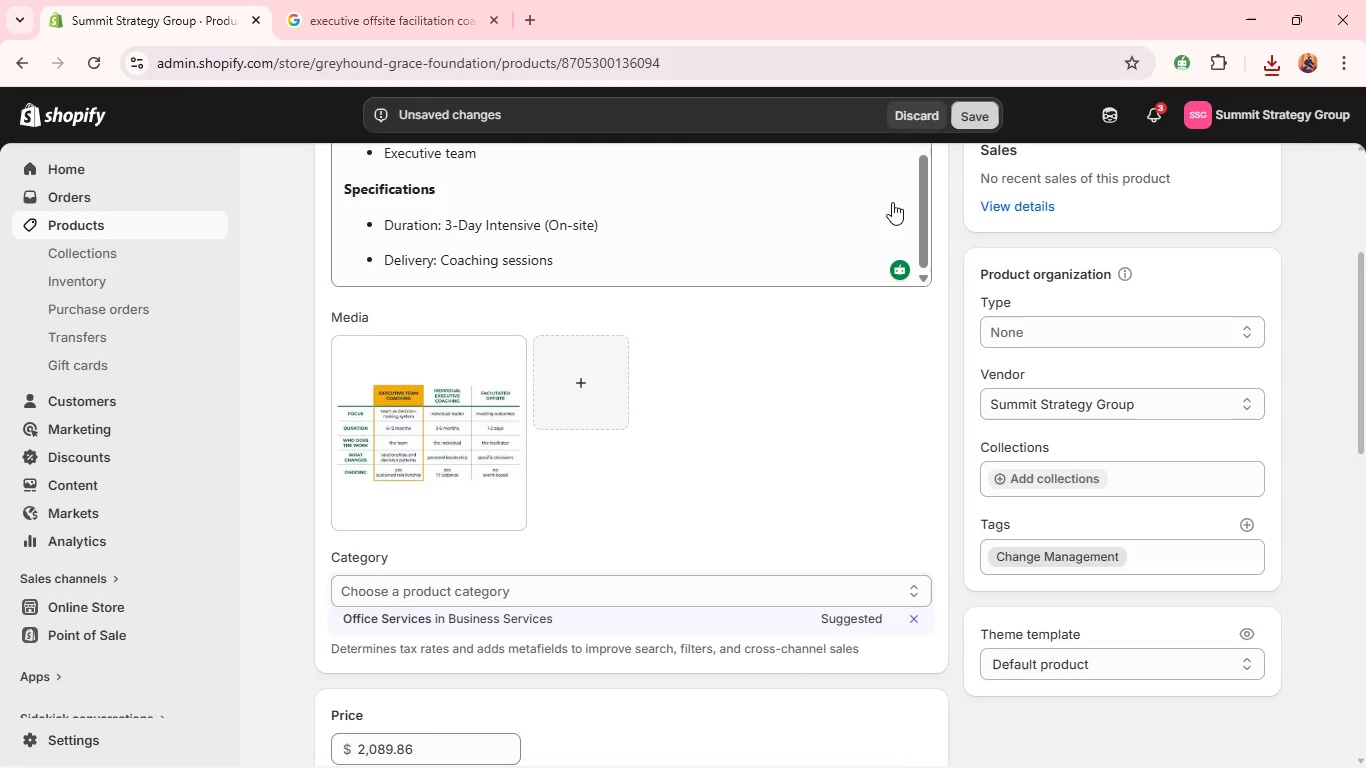 
left_click([1138, 323])
 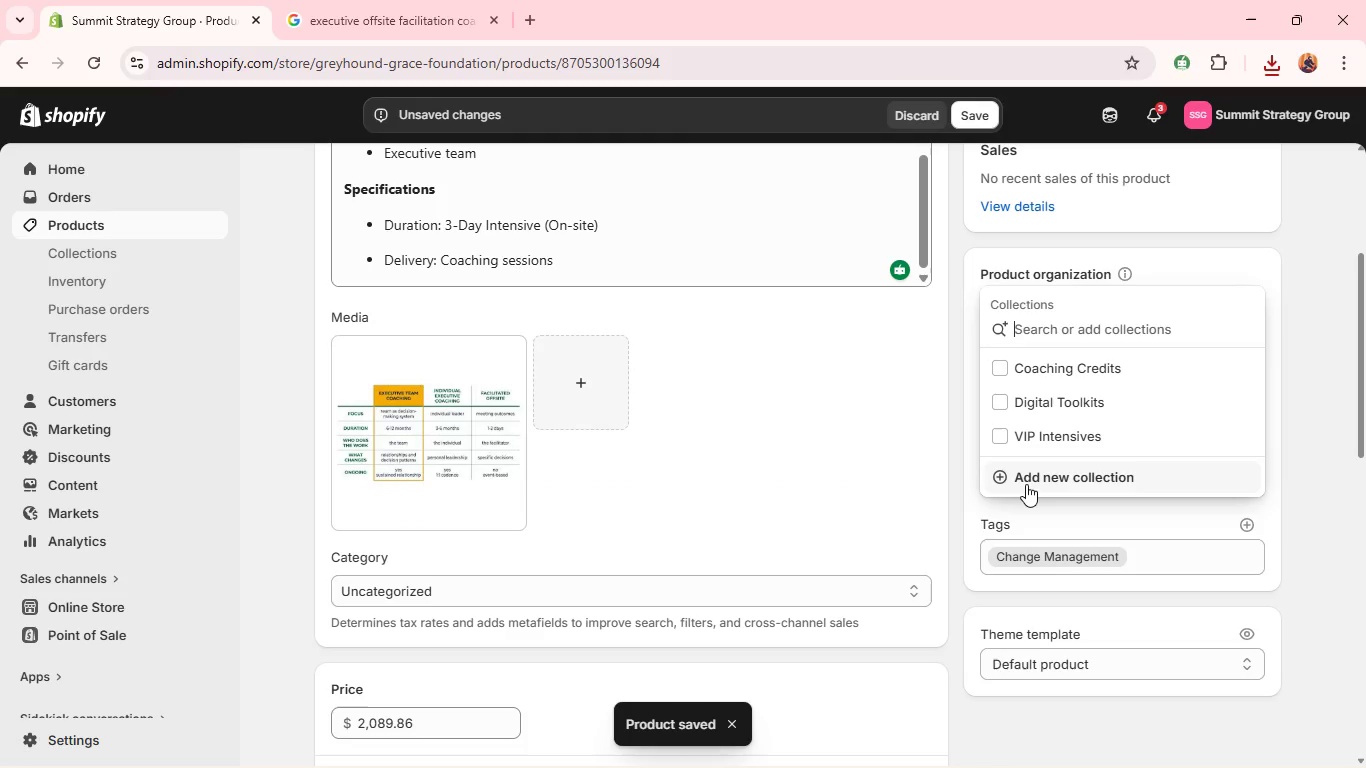 
left_click([1026, 365])
 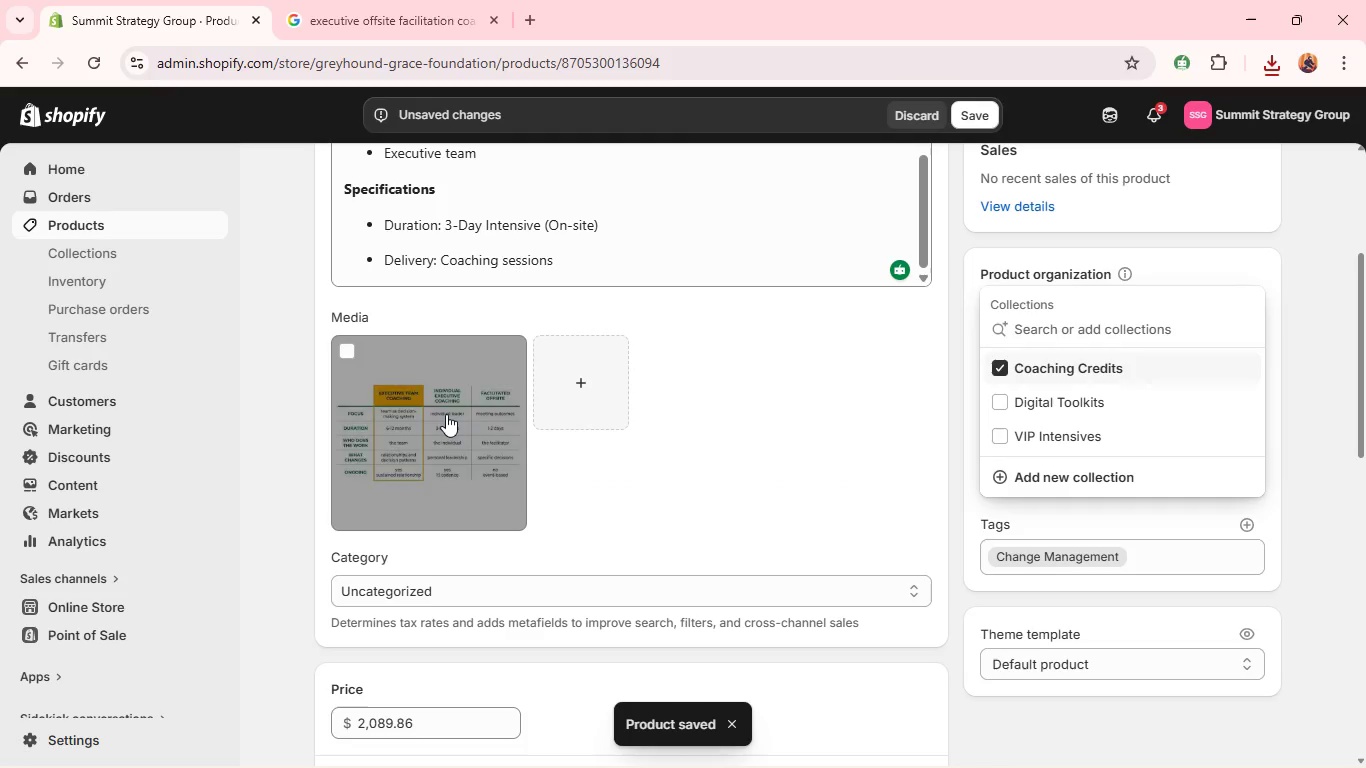 
left_click([446, 414])
 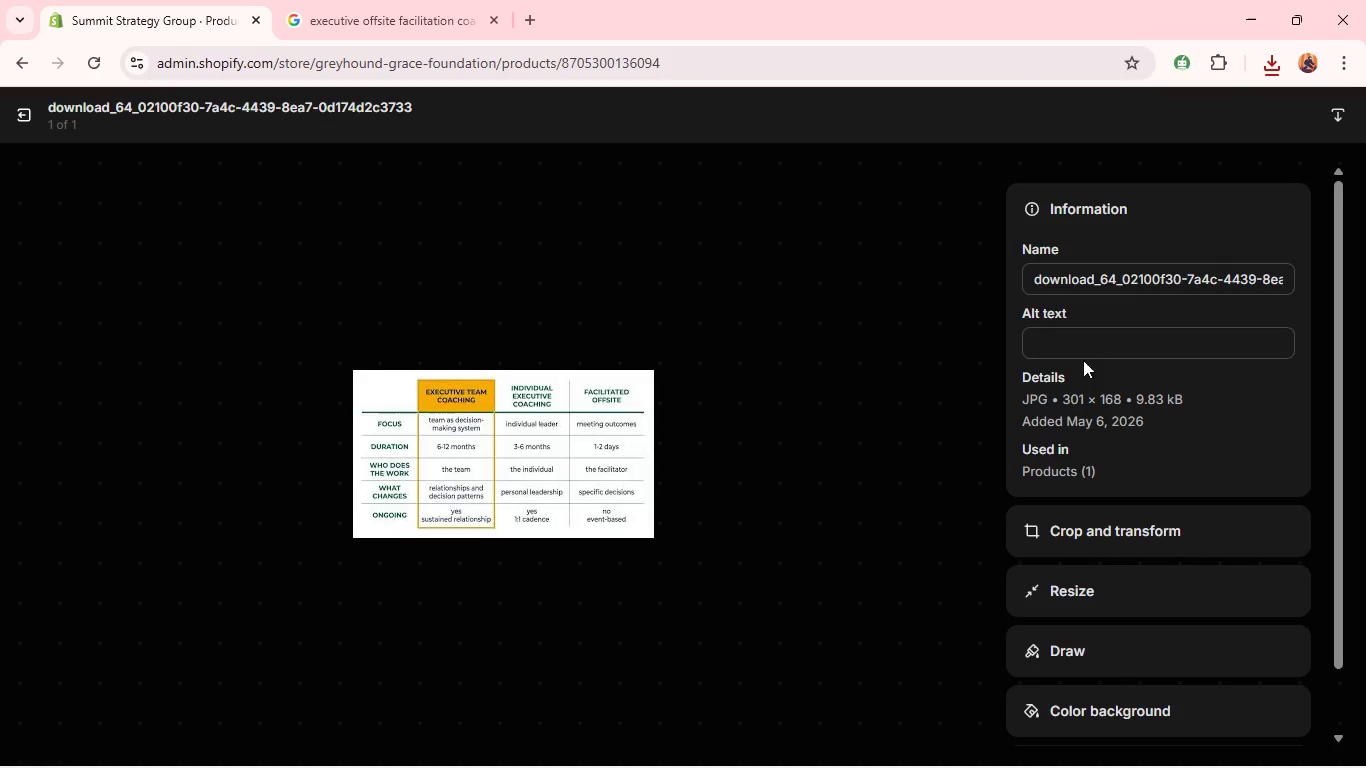 
key(Control+V)
 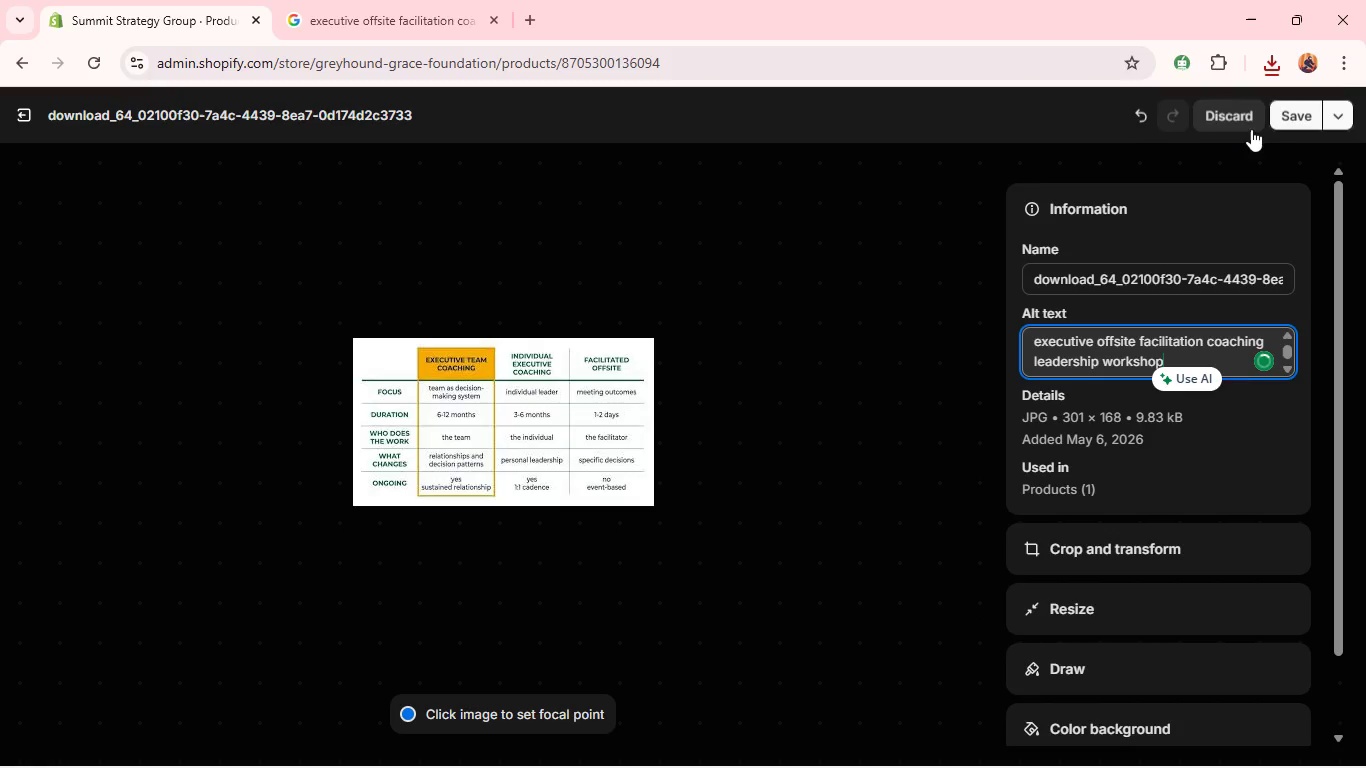 
left_click([1282, 116])
 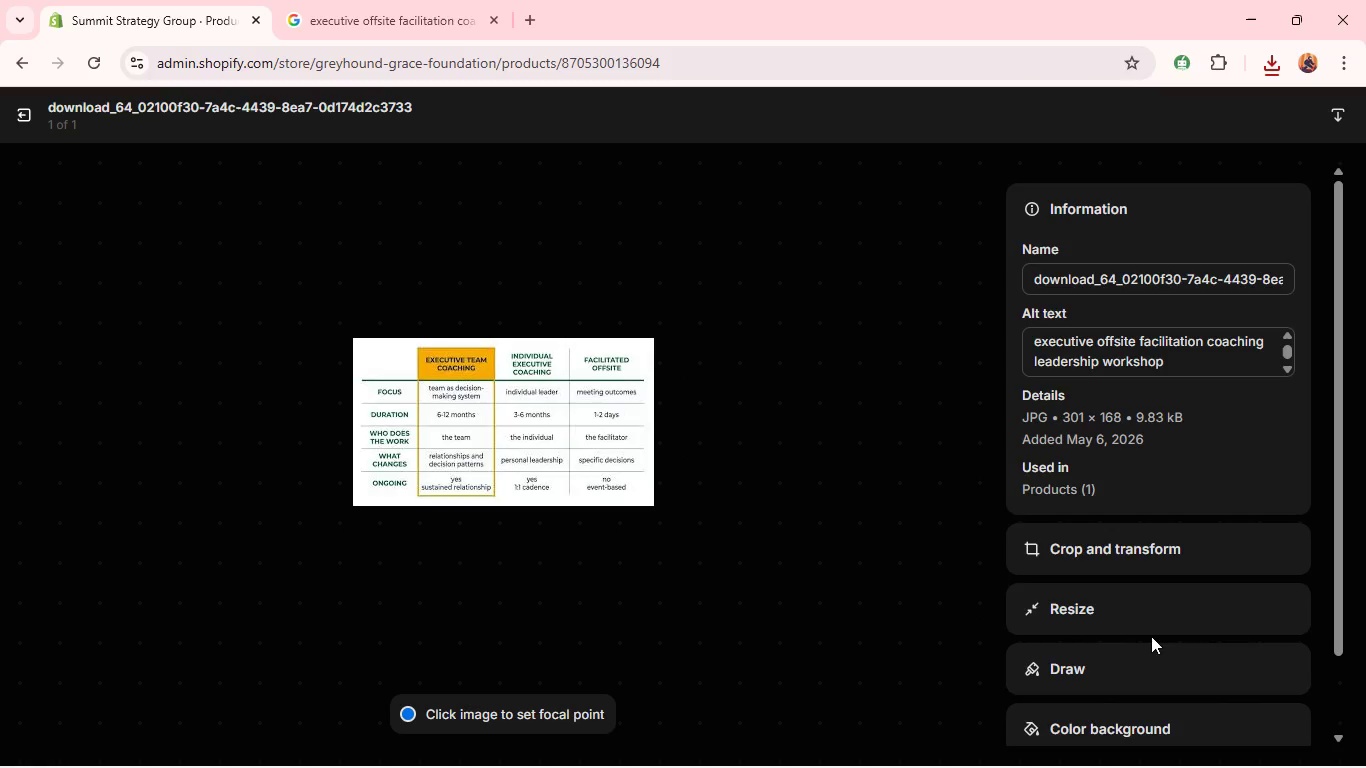 
left_click([1130, 557])
 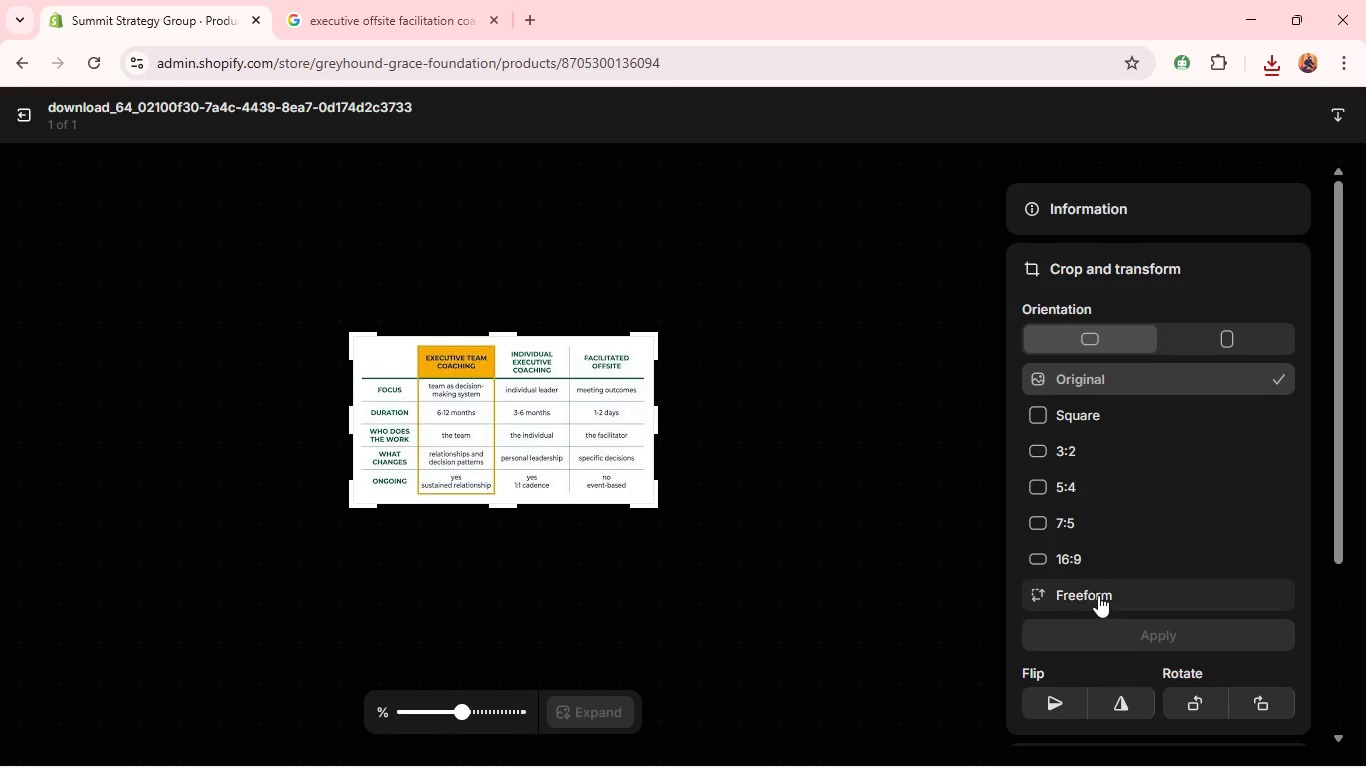 
left_click([1089, 566])
 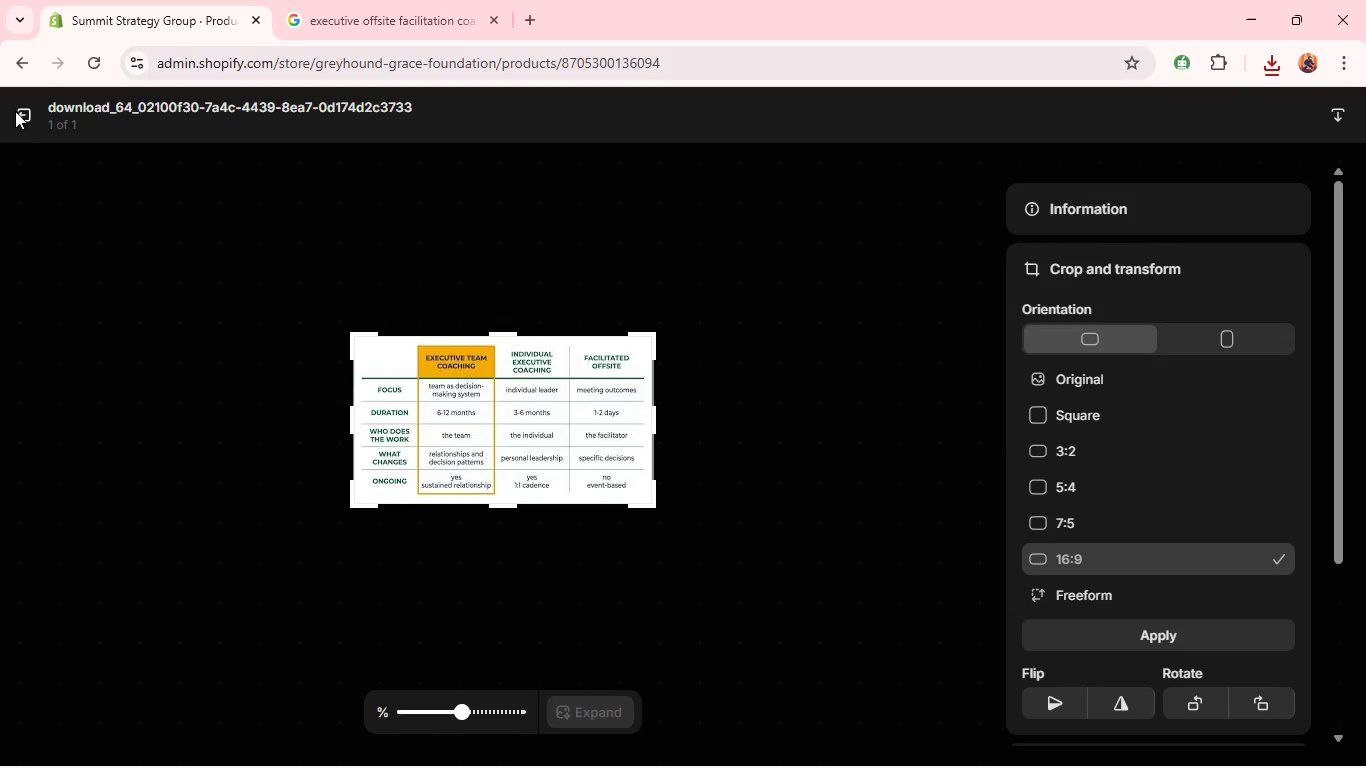 
left_click([14, 123])
 